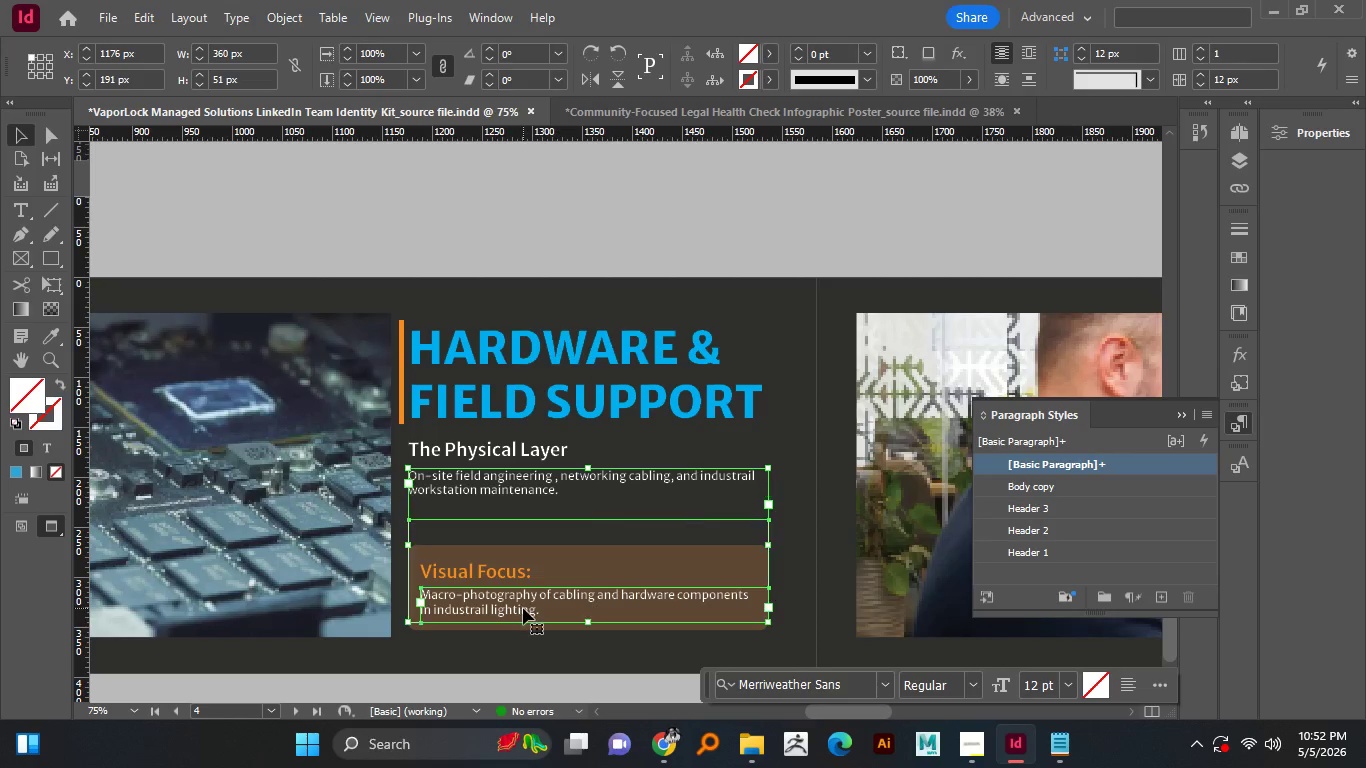 
left_click([1032, 526])
 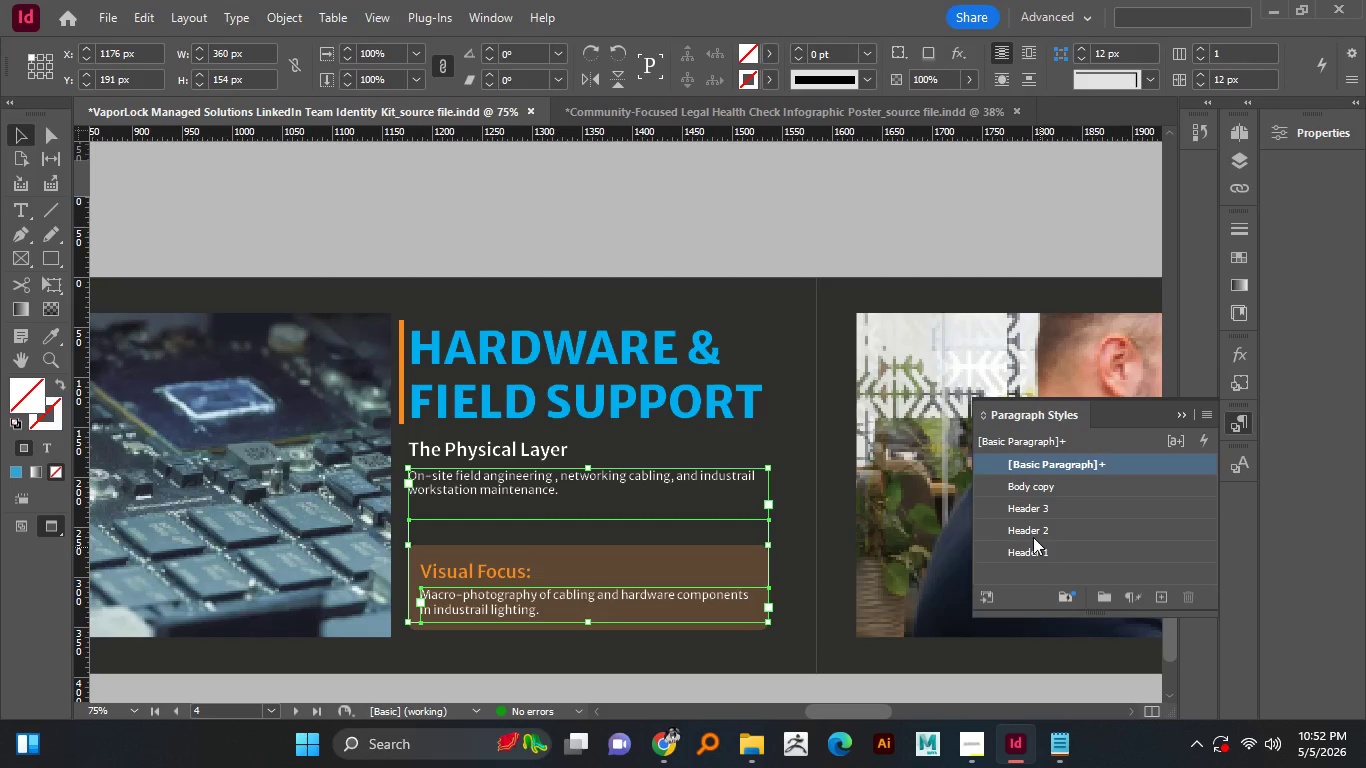 
left_click([522, 498])
 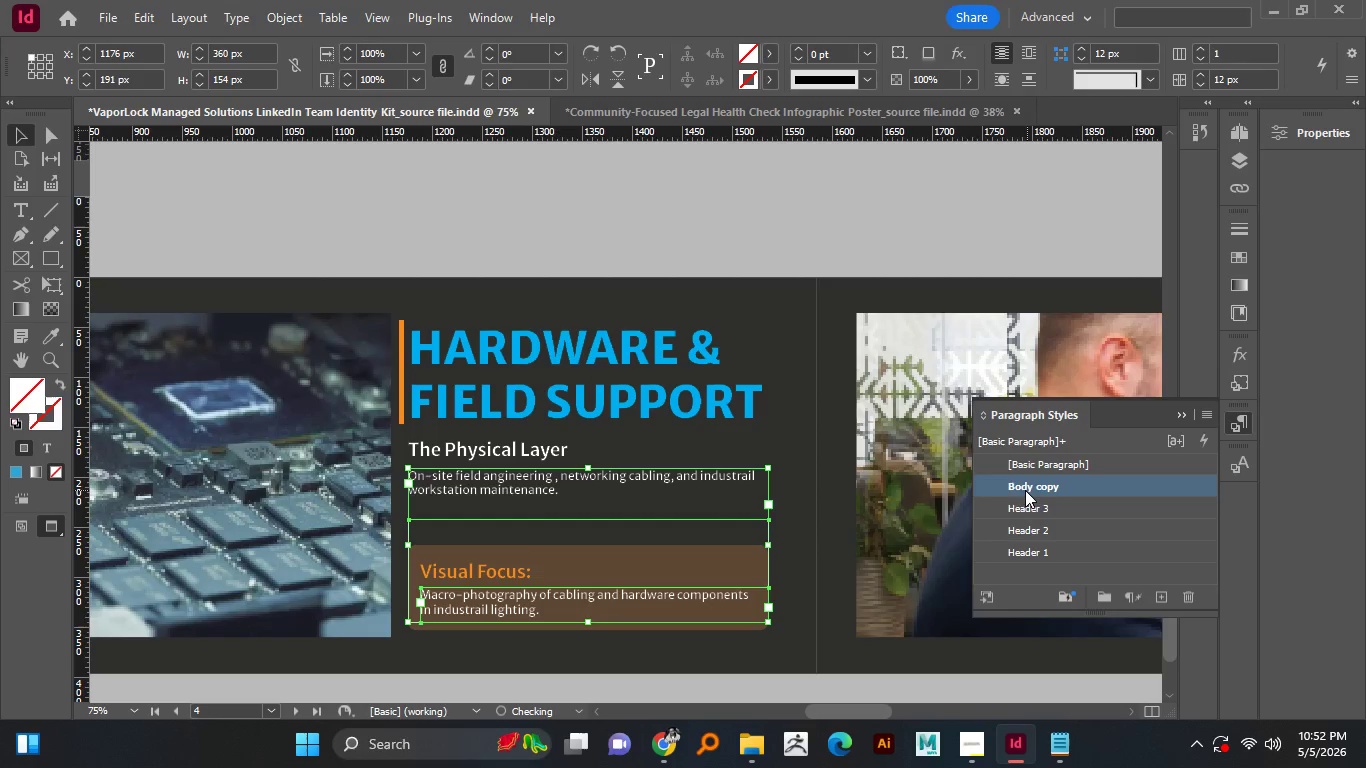 
hold_key(key=ShiftLeft, duration=0.98)
left_click([522, 607])
 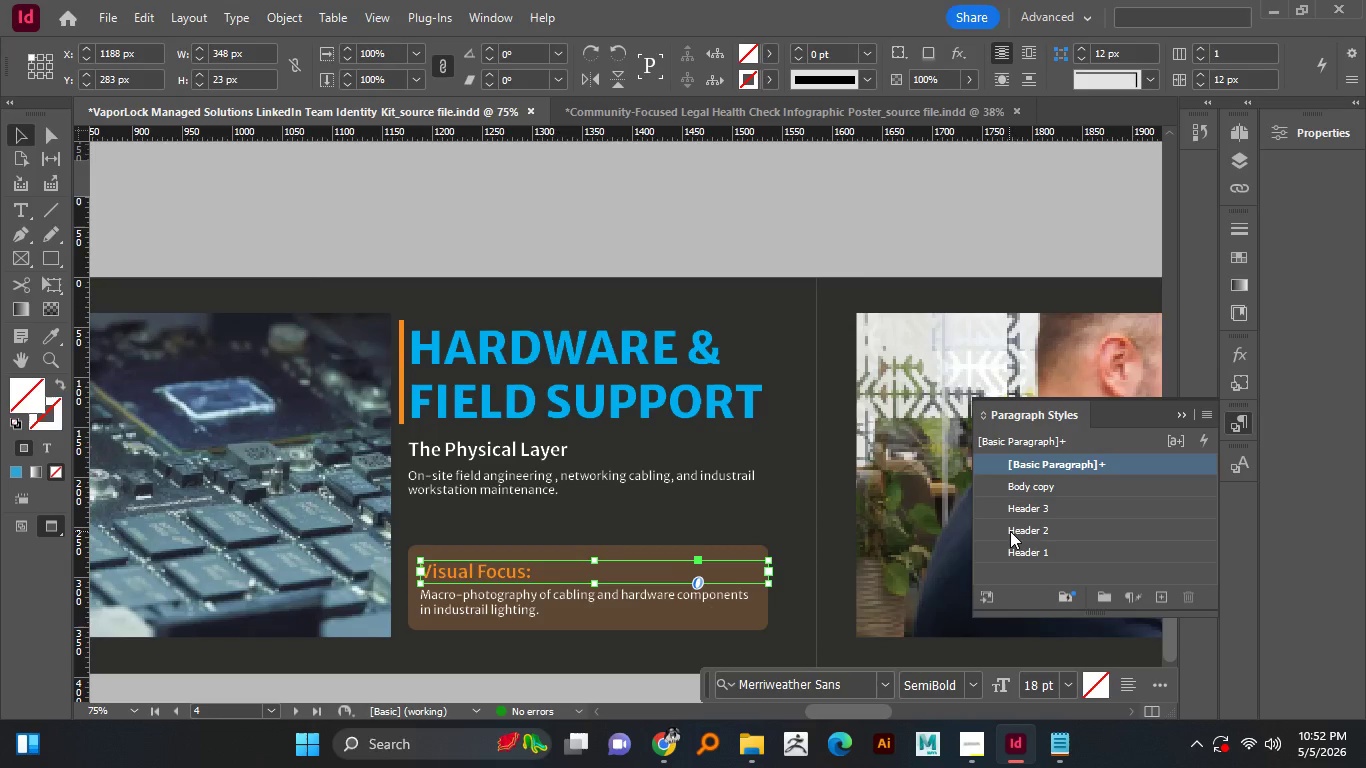 
left_click([1027, 490])
 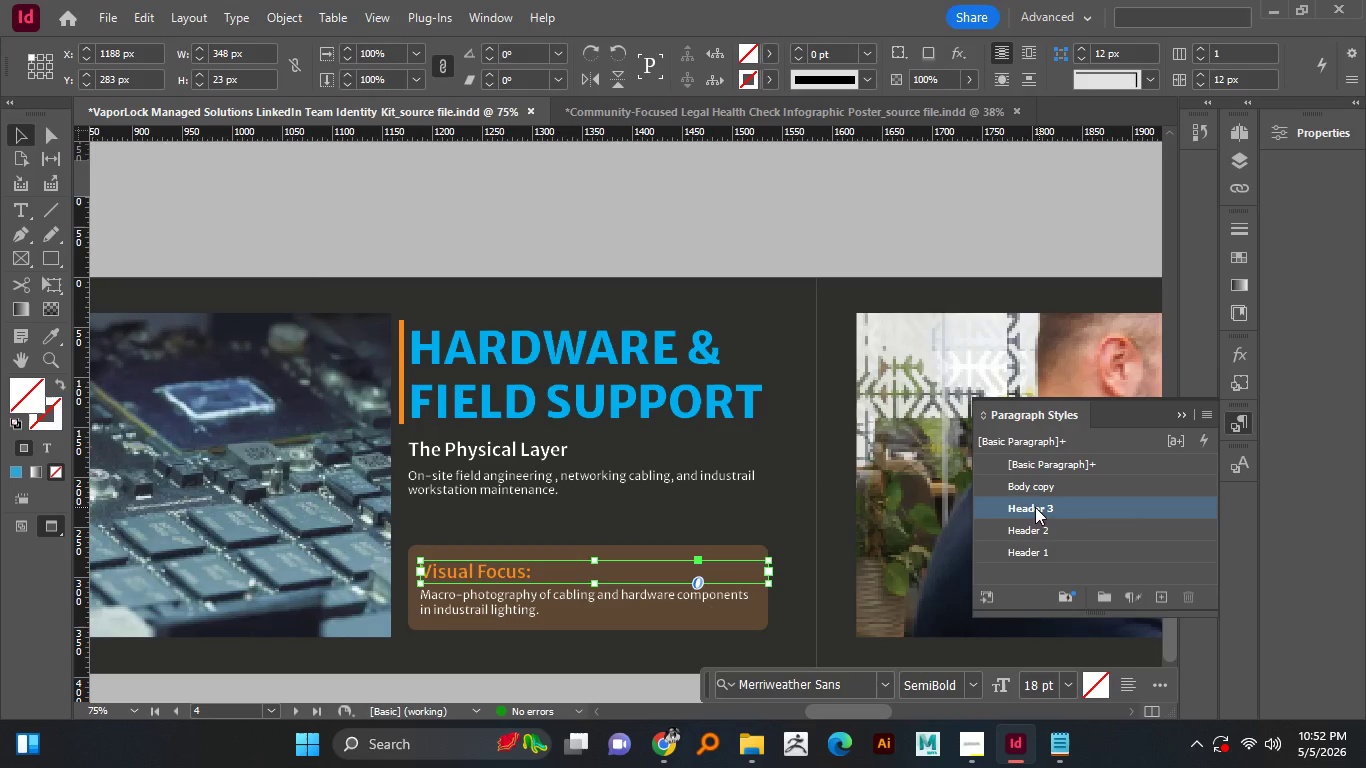 
left_click([791, 527])
 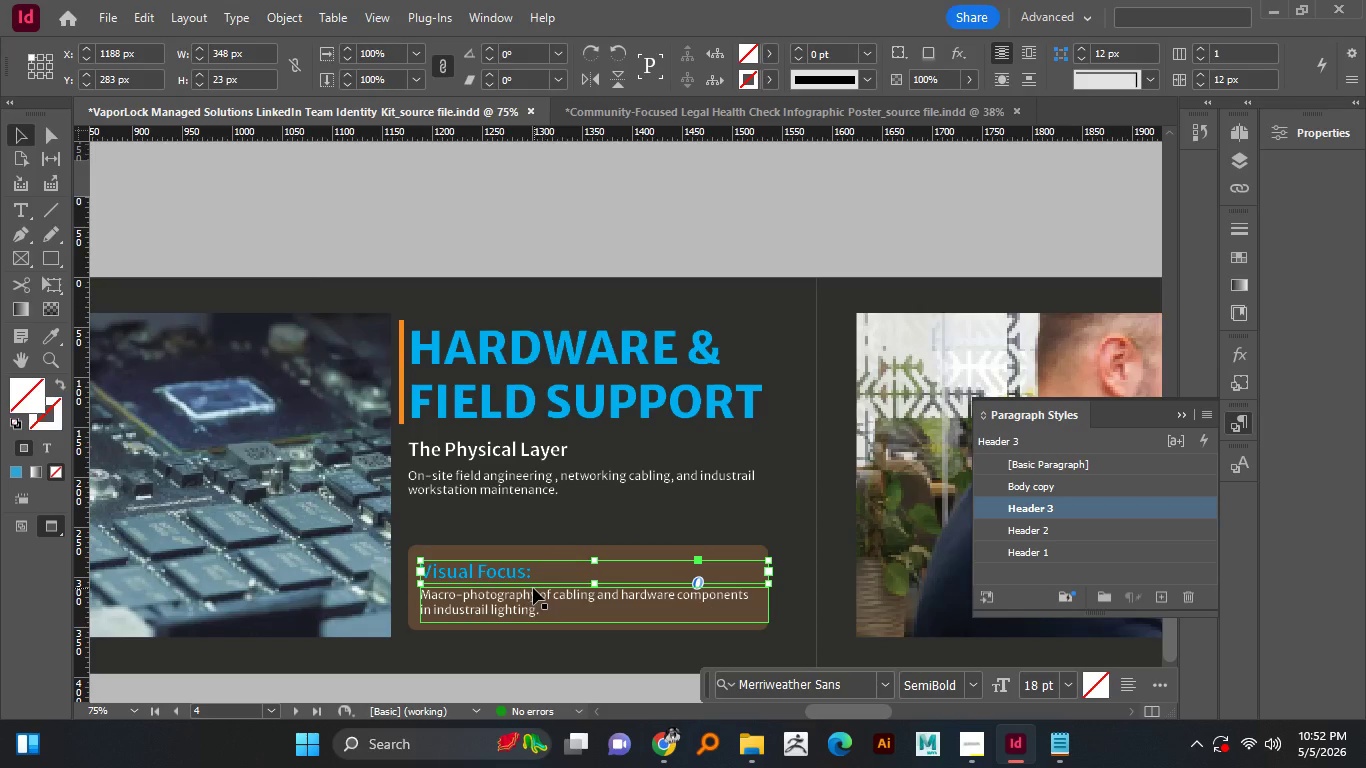 
left_click([493, 570])
 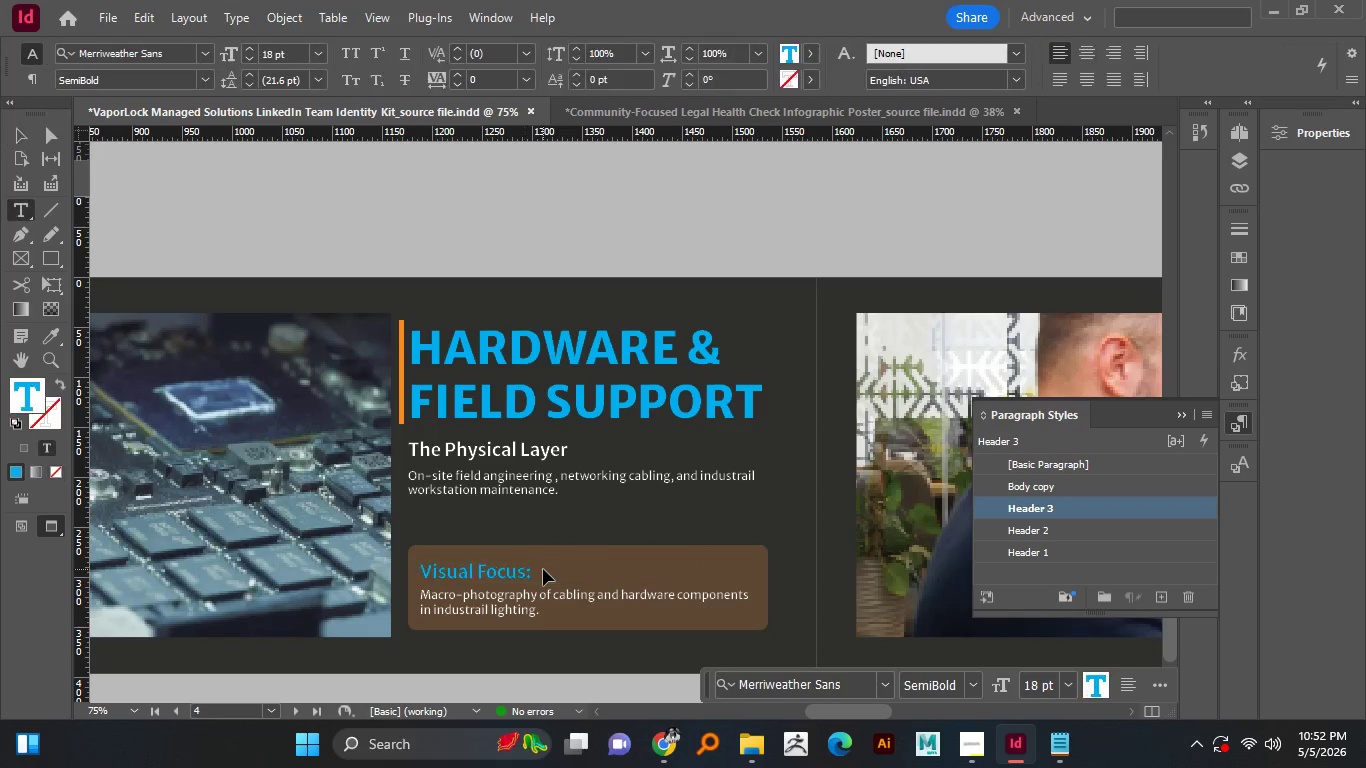 
left_click([1039, 507])
 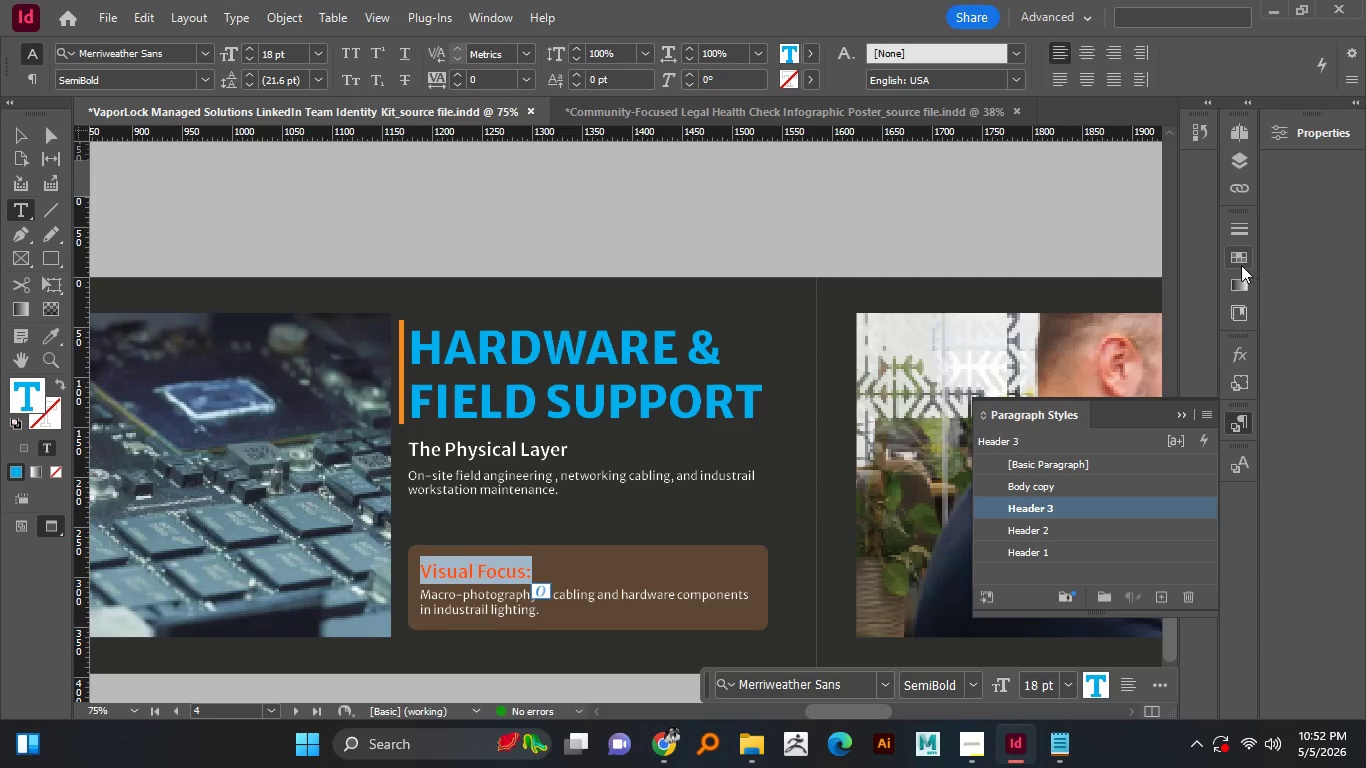 
double_click([524, 568])
 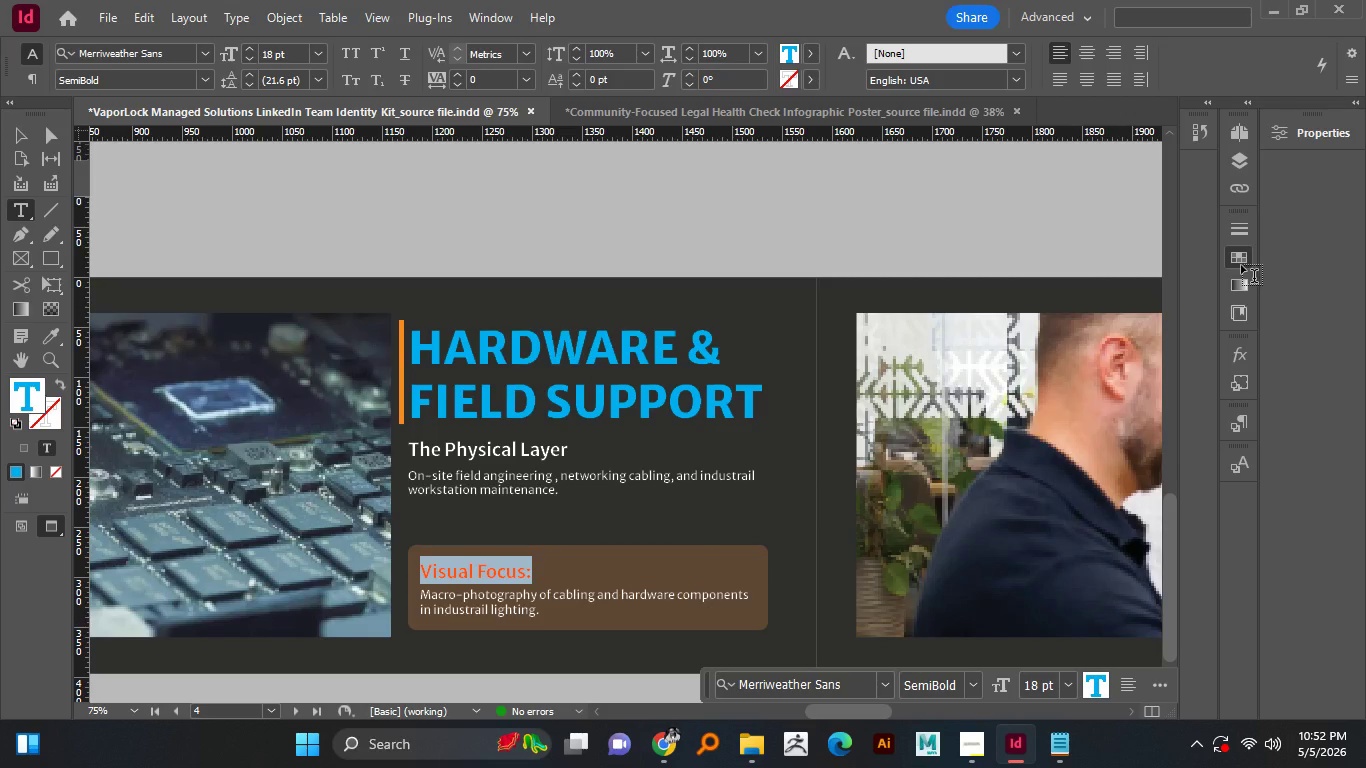 
key(Control+A)
 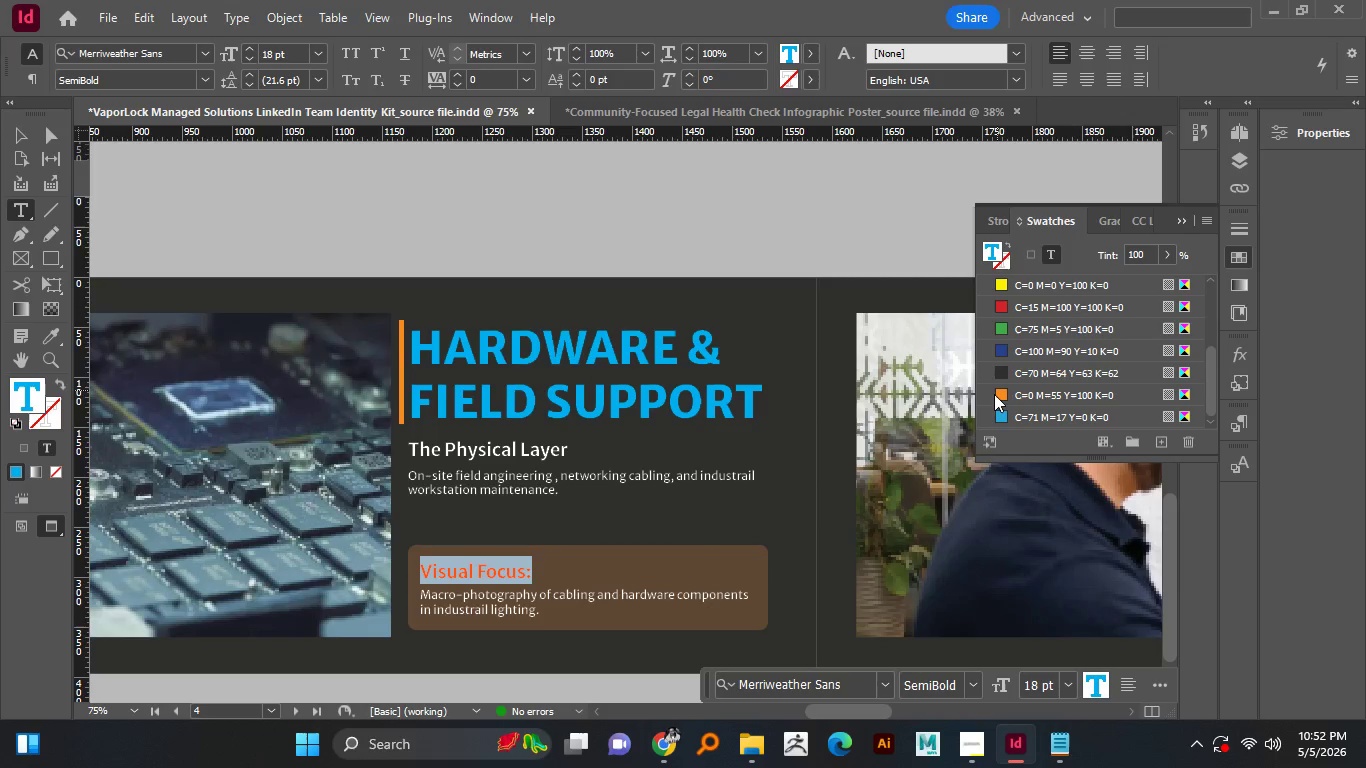 
left_click([1241, 265])
 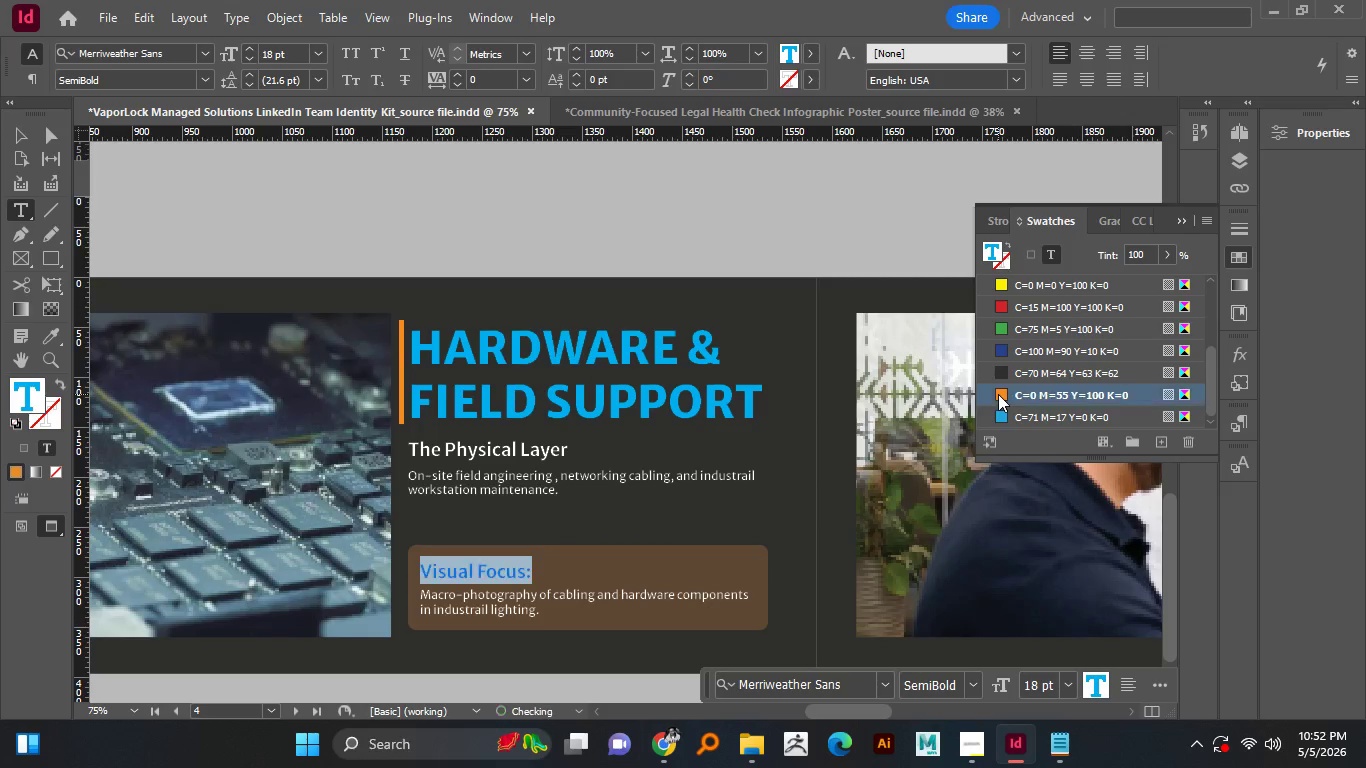 
scroll: coordinate [1004, 384], scroll_direction: down, amount: 7.0
 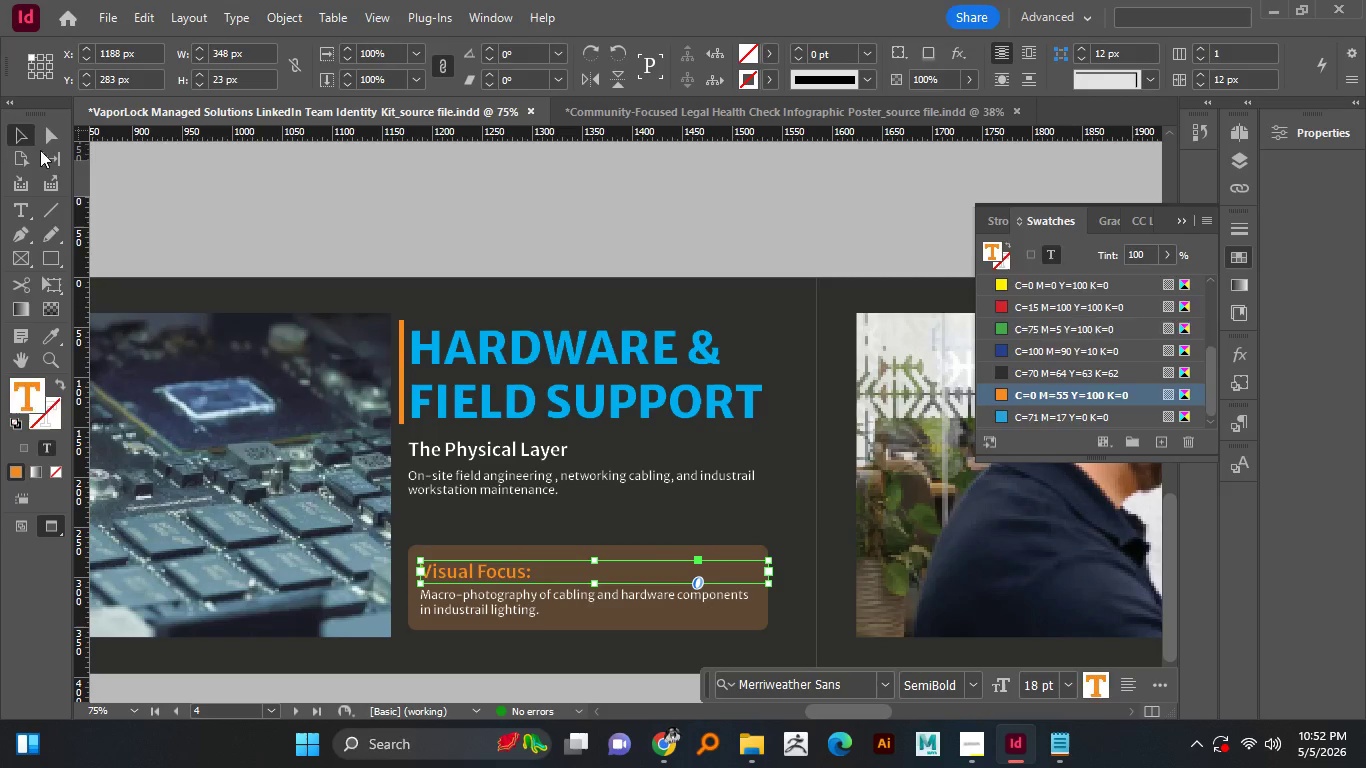 
left_click([998, 394])
 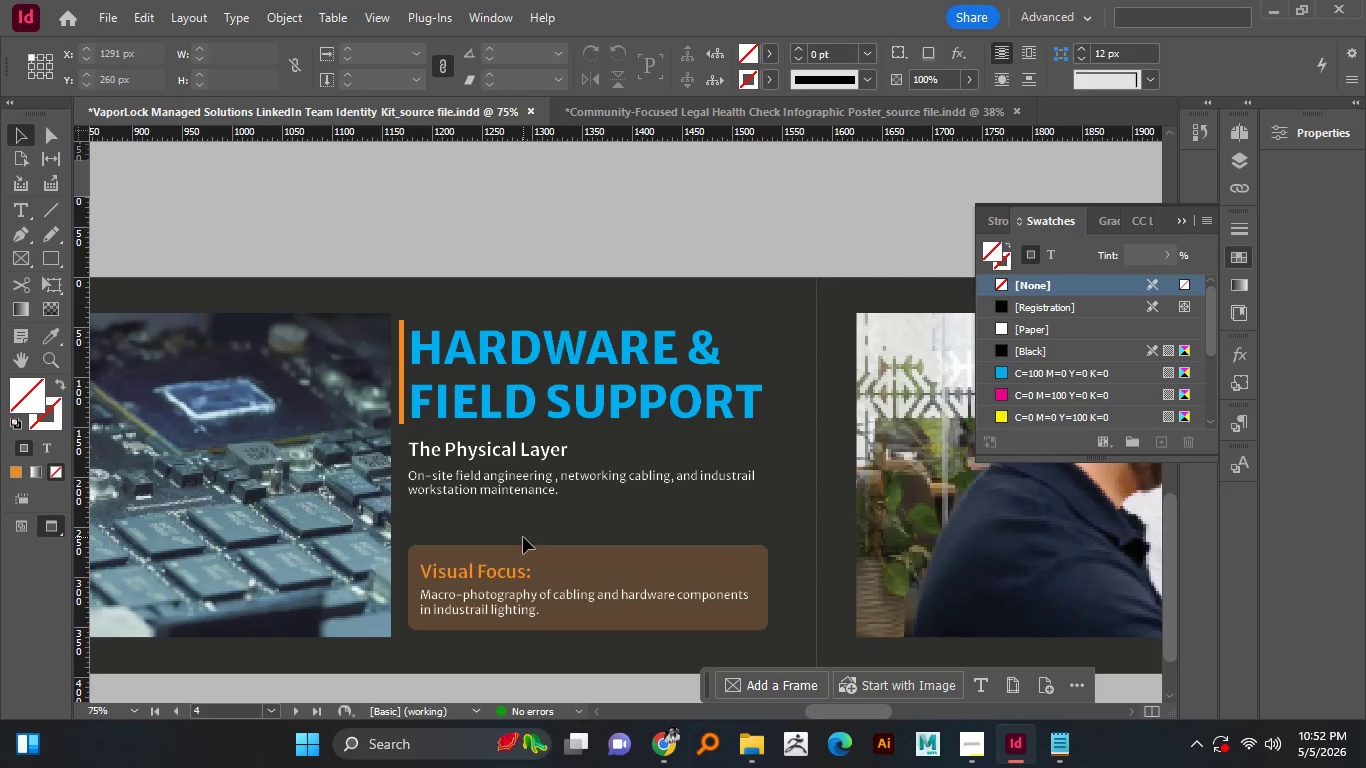 
left_click([21, 136])
 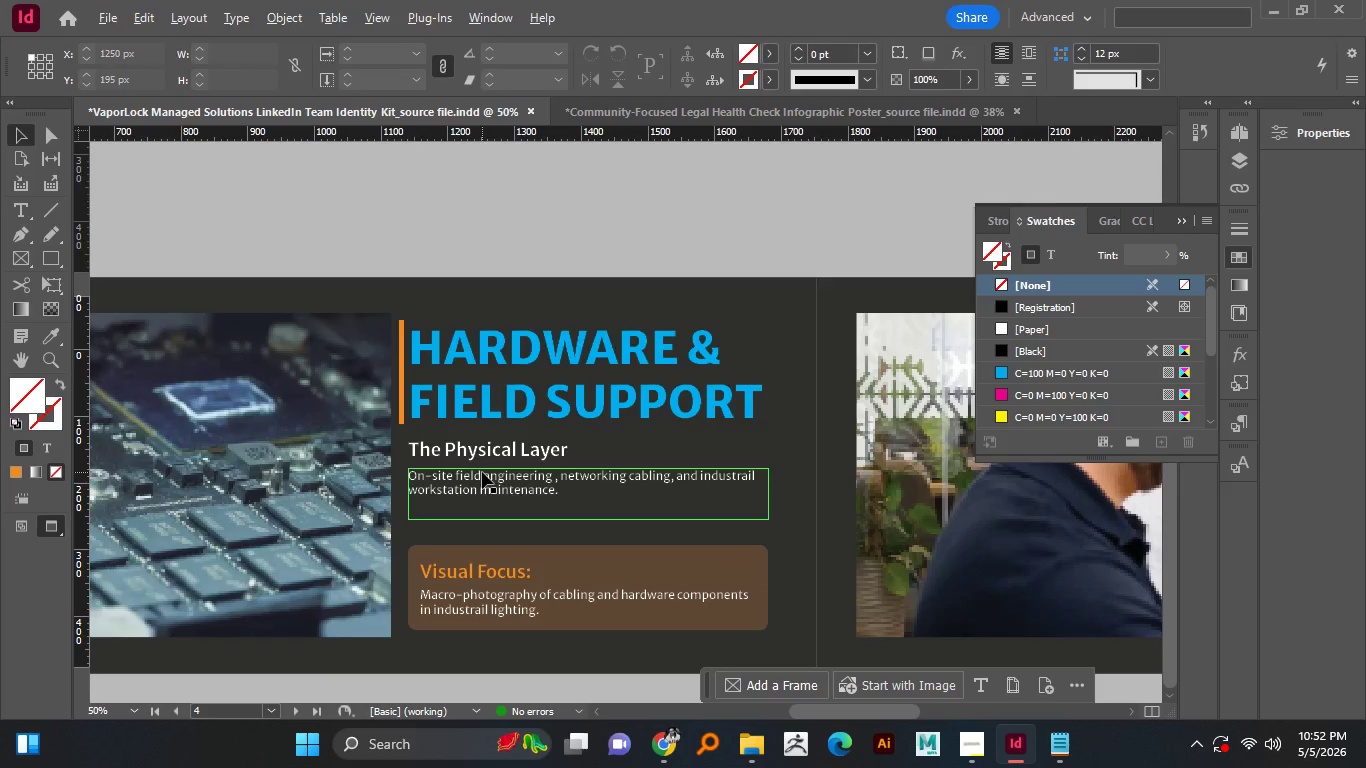 
left_click([282, 212])
 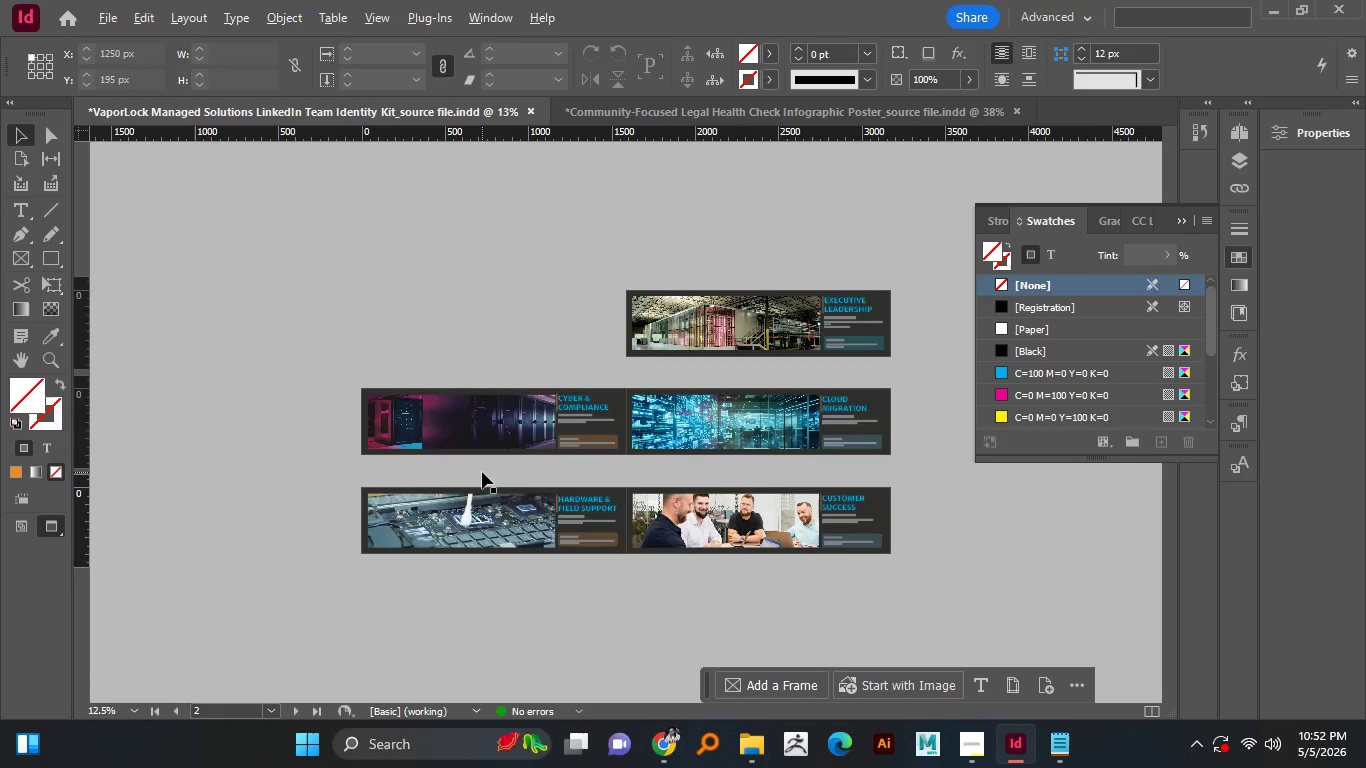 
hold_key(key=AltLeft, duration=1.52)
scroll: coordinate [482, 472], scroll_direction: down, amount: 2.0
 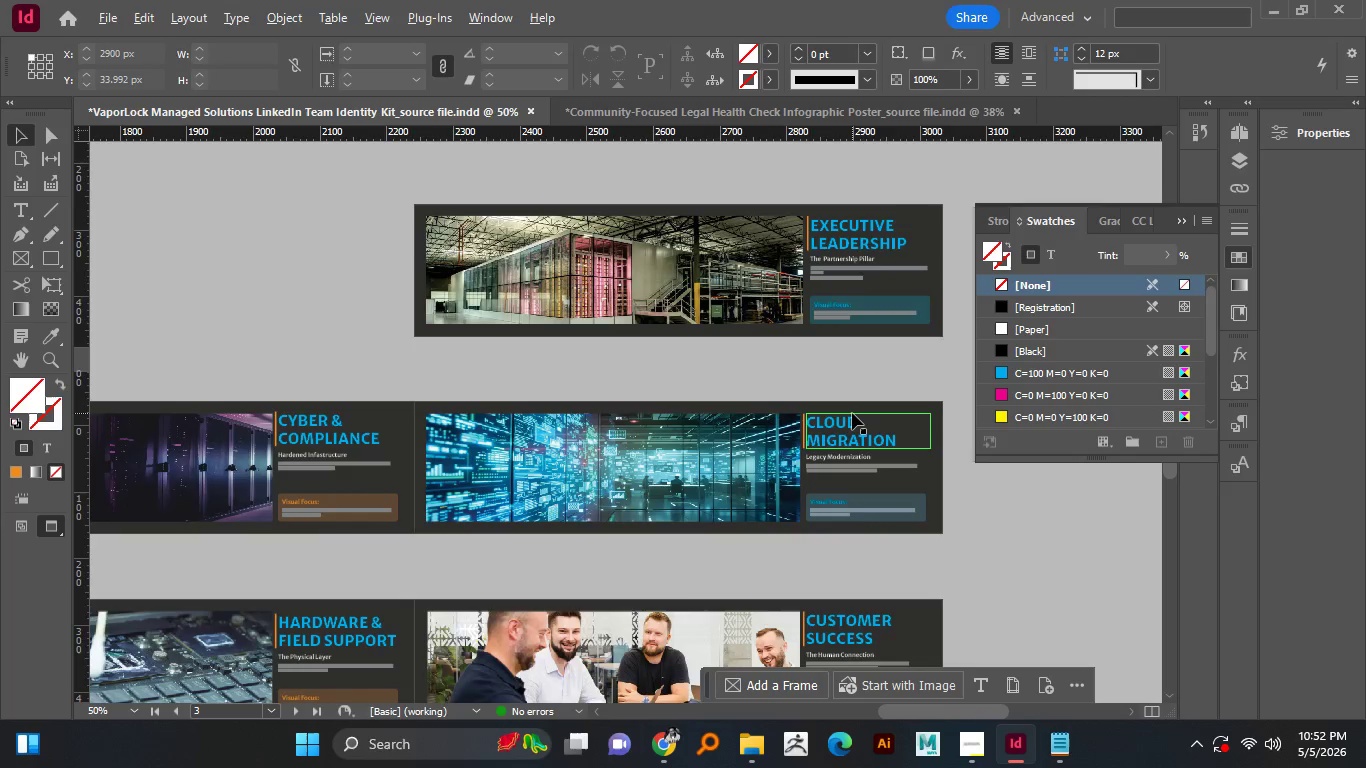 
hold_key(key=AltLeft, duration=1.52)
 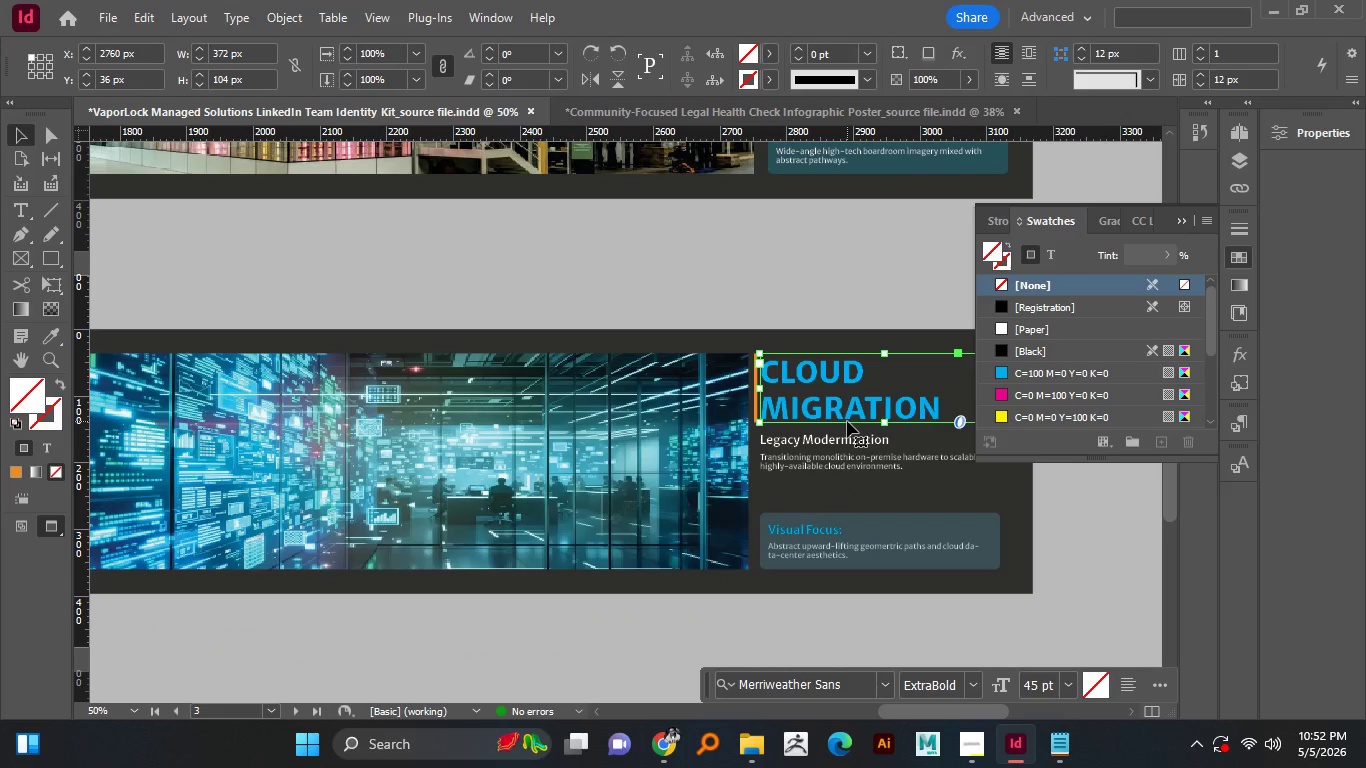 
hold_key(key=AltLeft, duration=0.92)
 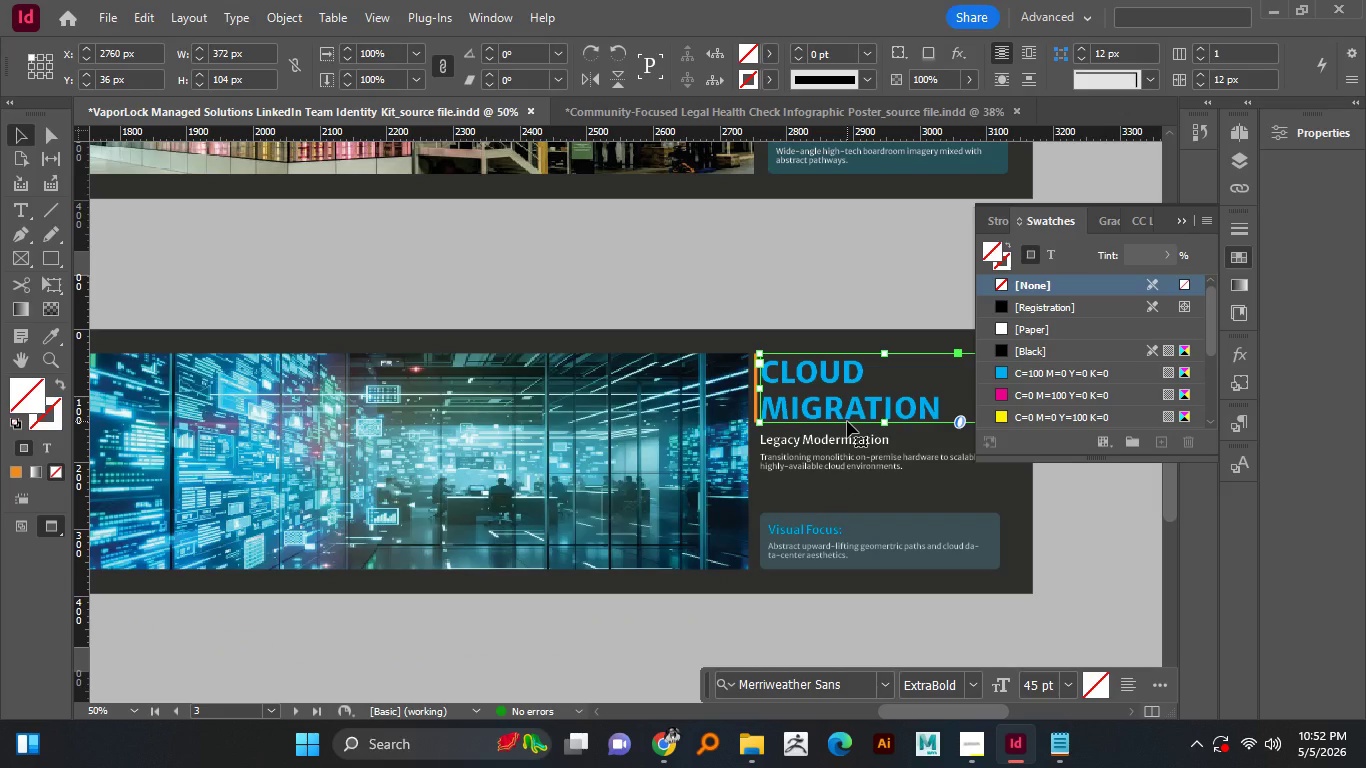 
scroll: coordinate [852, 413], scroll_direction: none, amount: 0.0
 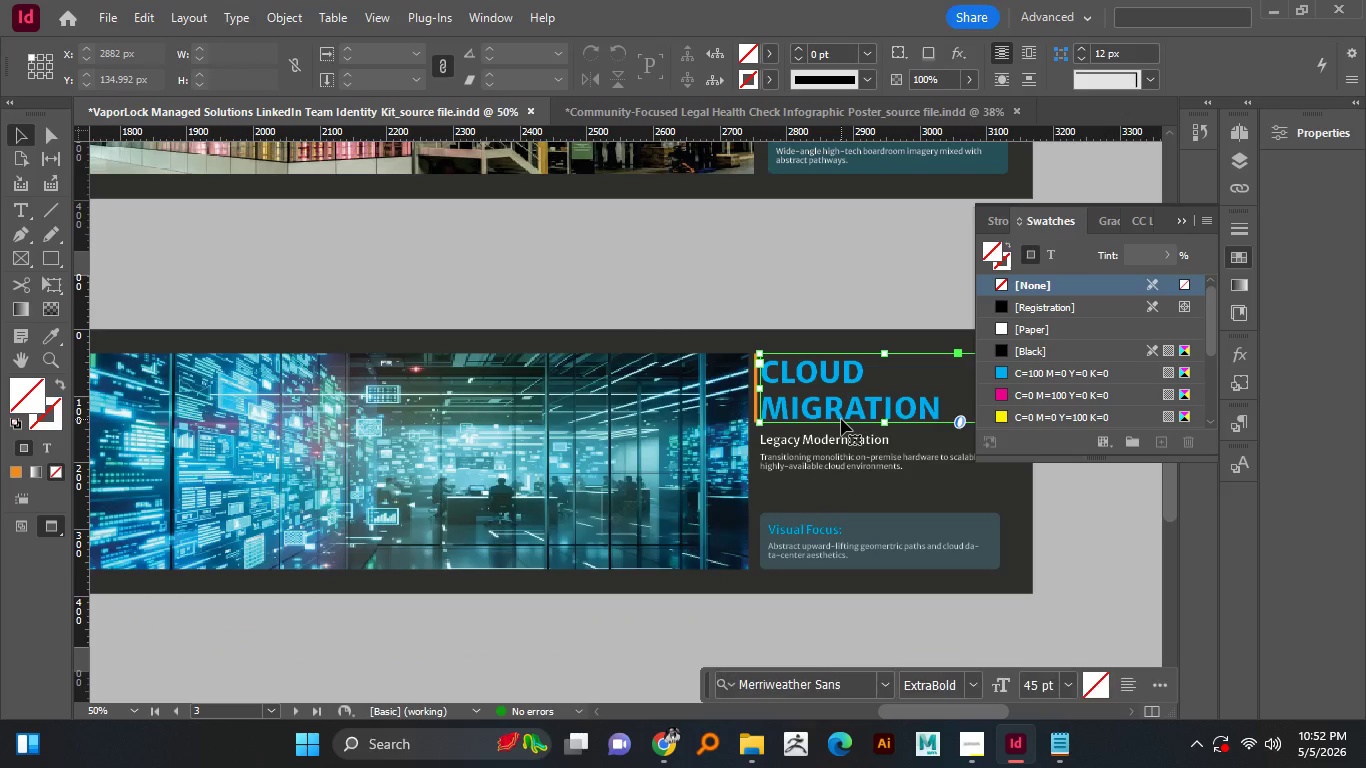 
scroll: coordinate [852, 413], scroll_direction: up, amount: 1.0
 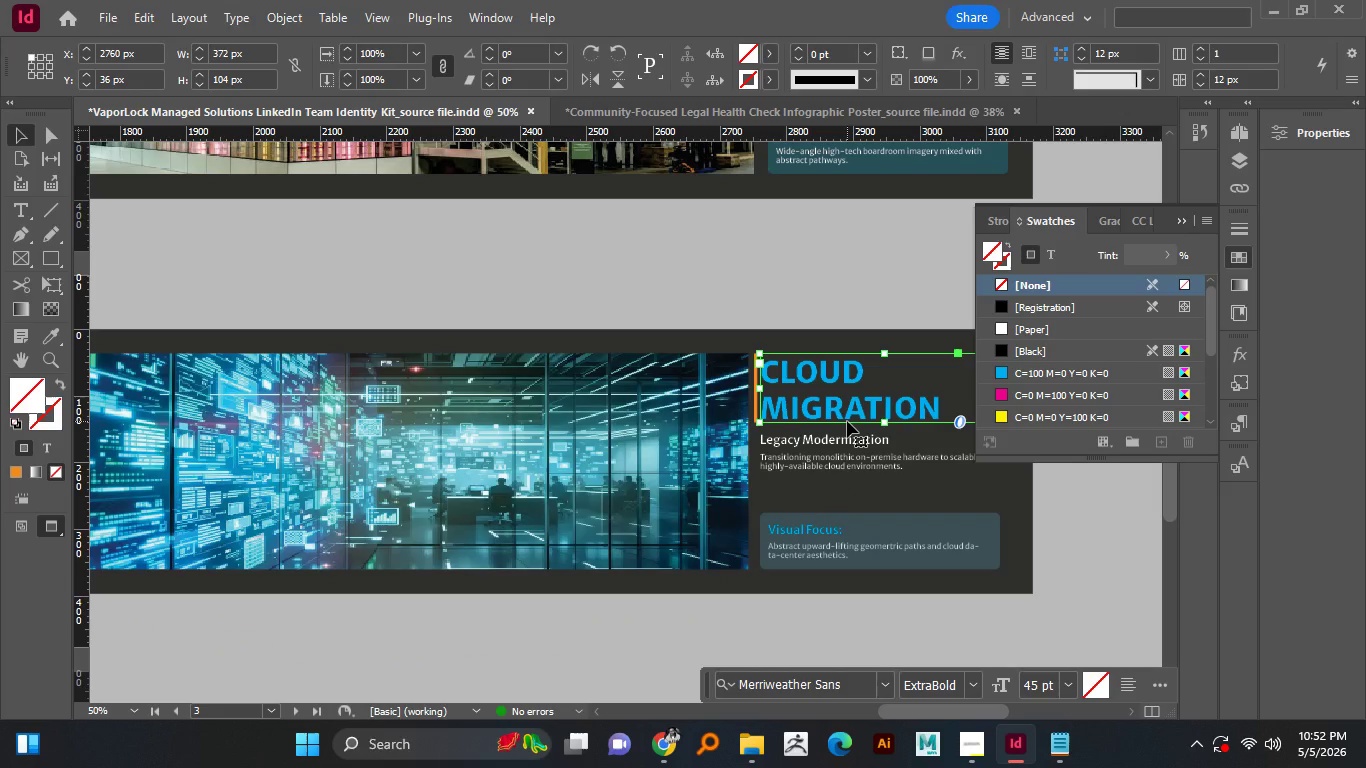 
left_click([841, 419])
 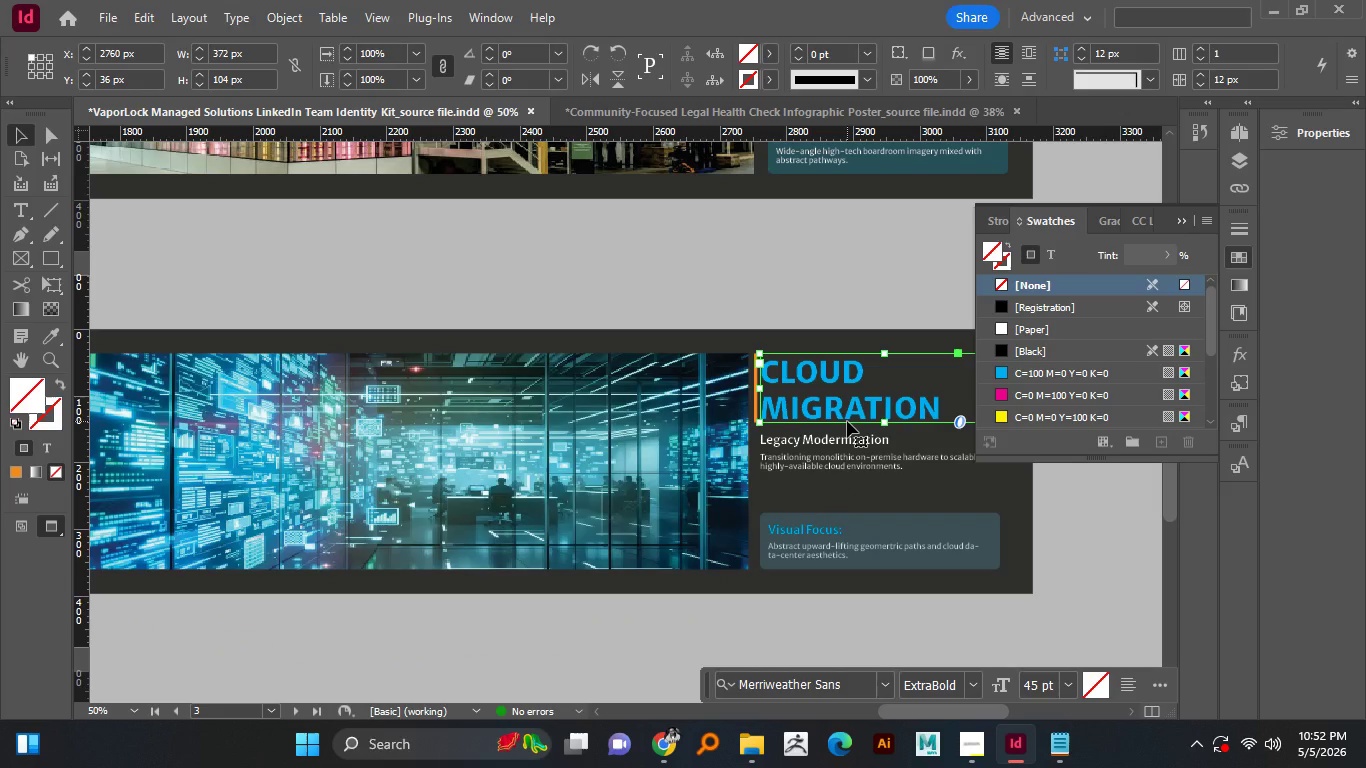 
scroll: coordinate [852, 413], scroll_direction: down, amount: 1.0
 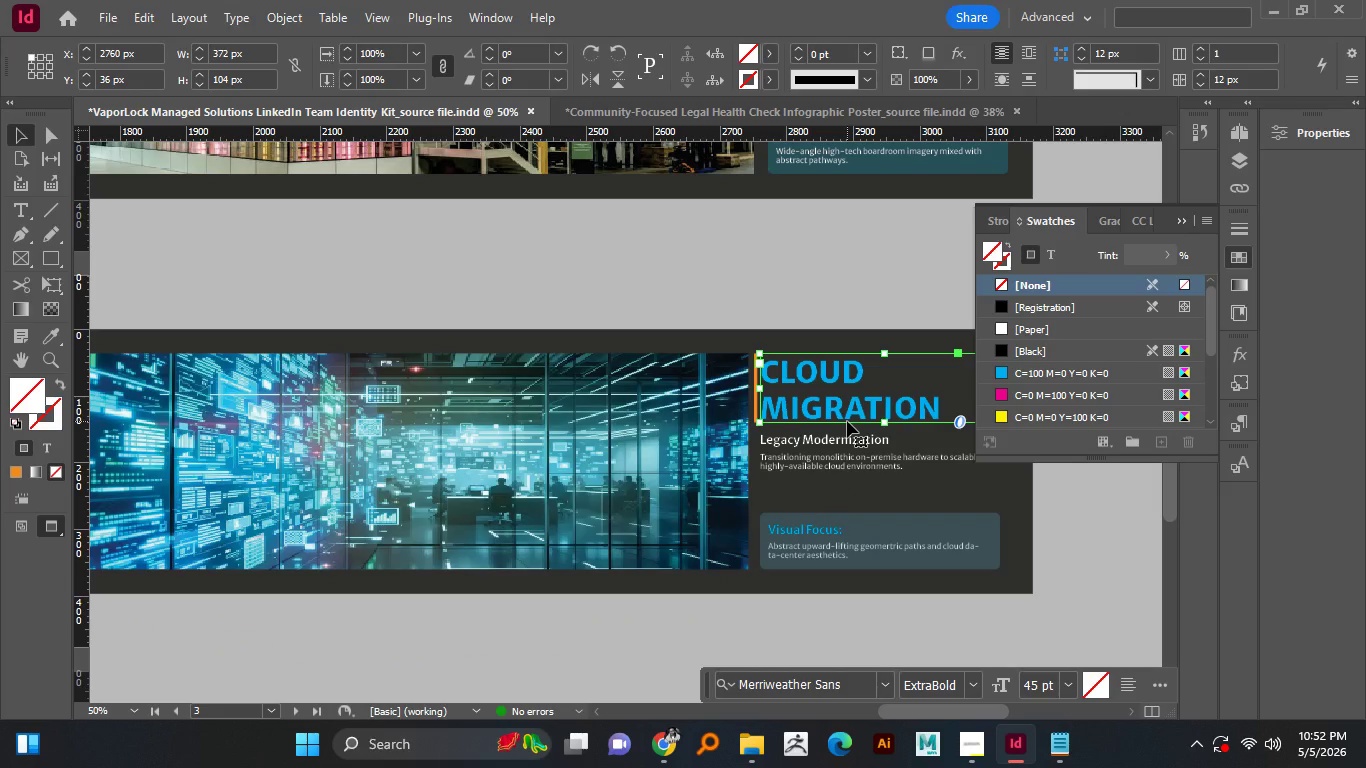 
wait(12.59)
 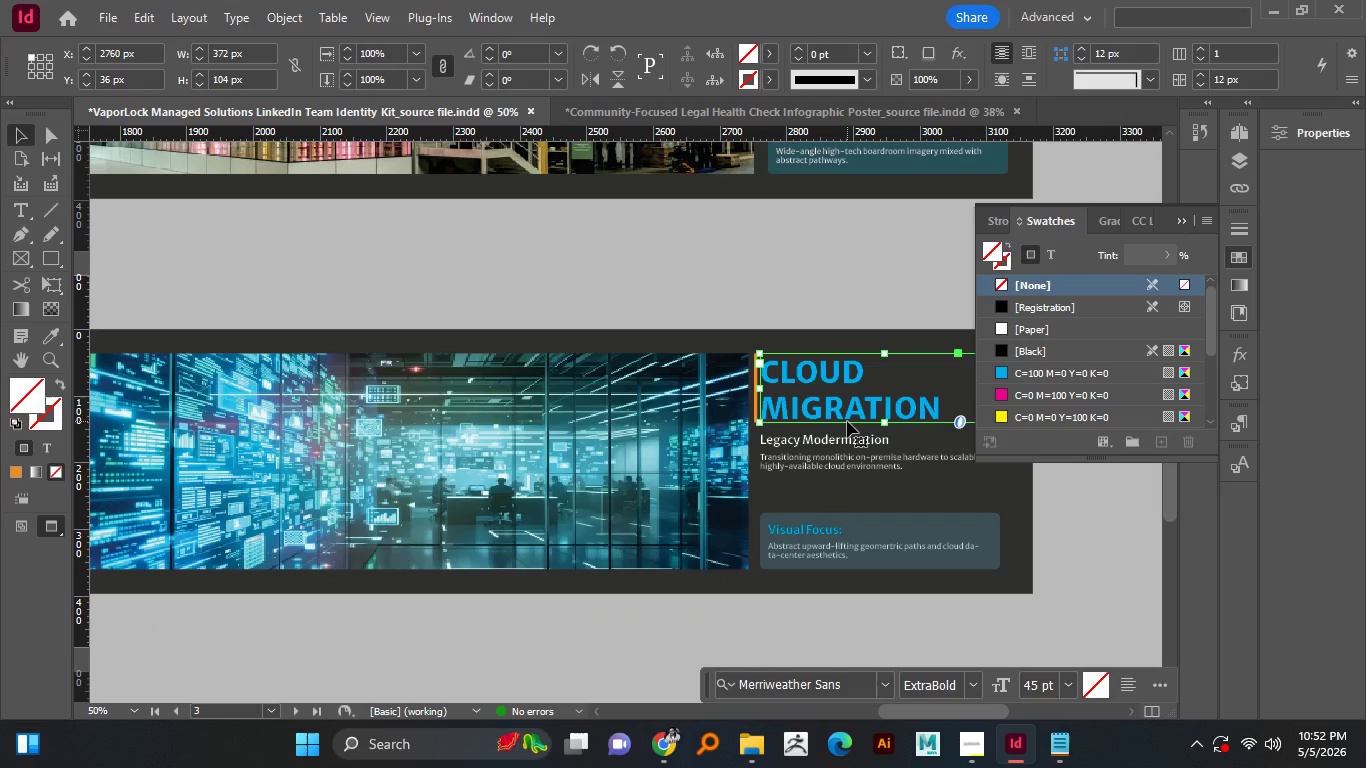 
left_click([1077, 506])
 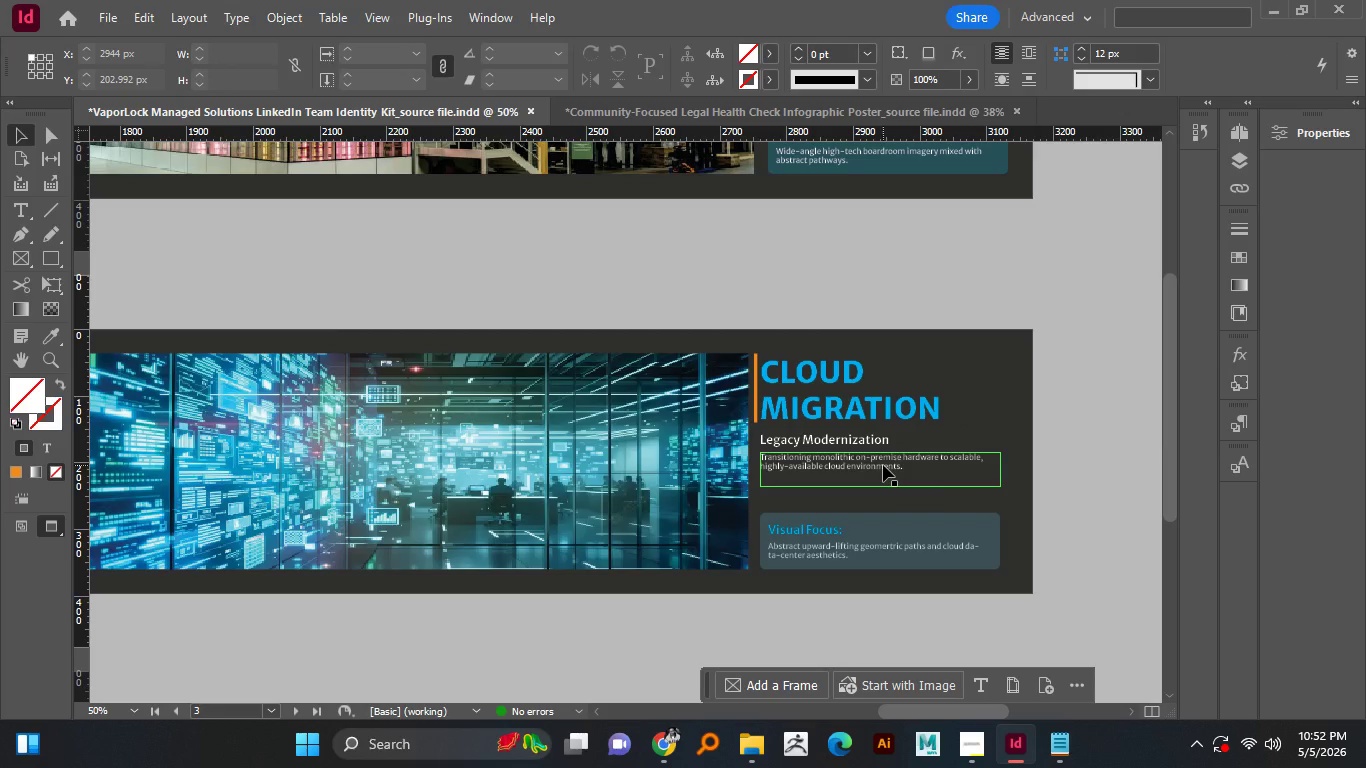 
left_click([1175, 225])
 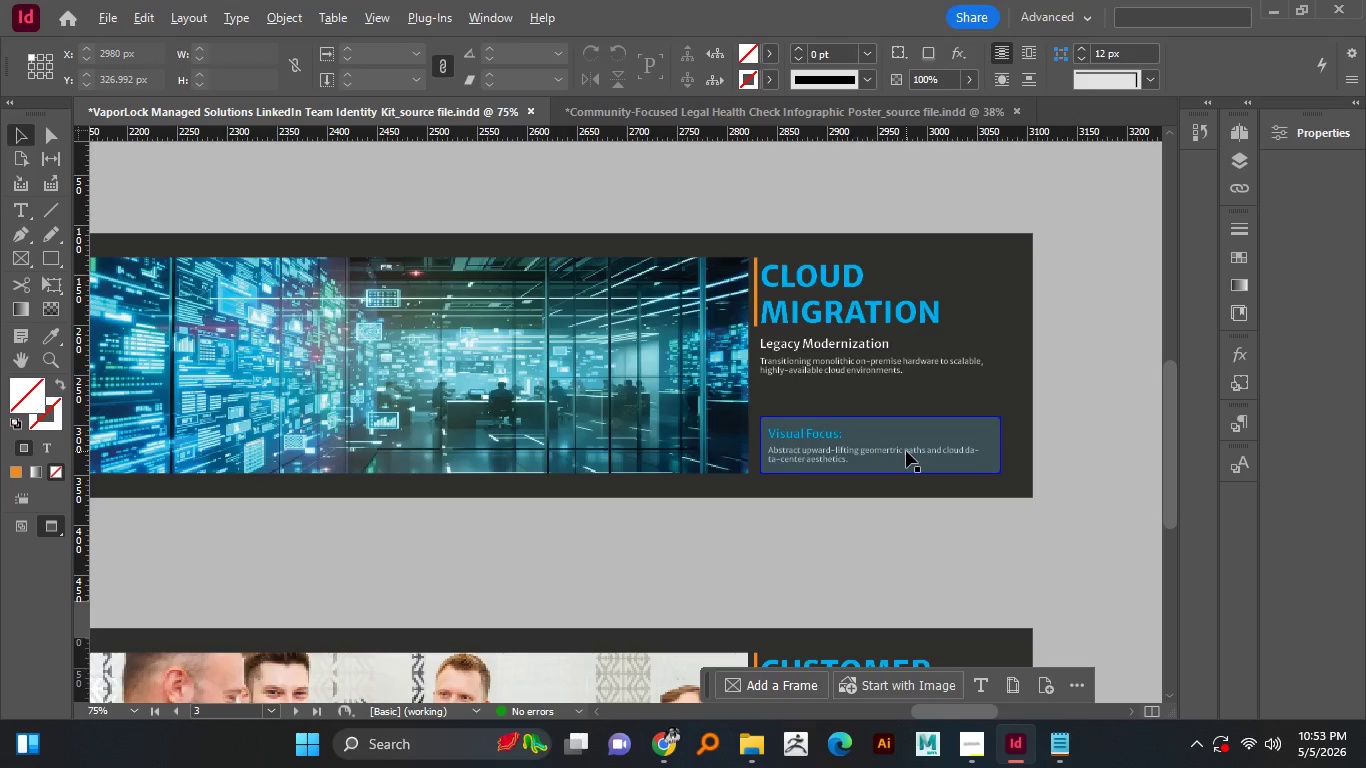 
scroll: coordinate [881, 465], scroll_direction: down, amount: 2.0
 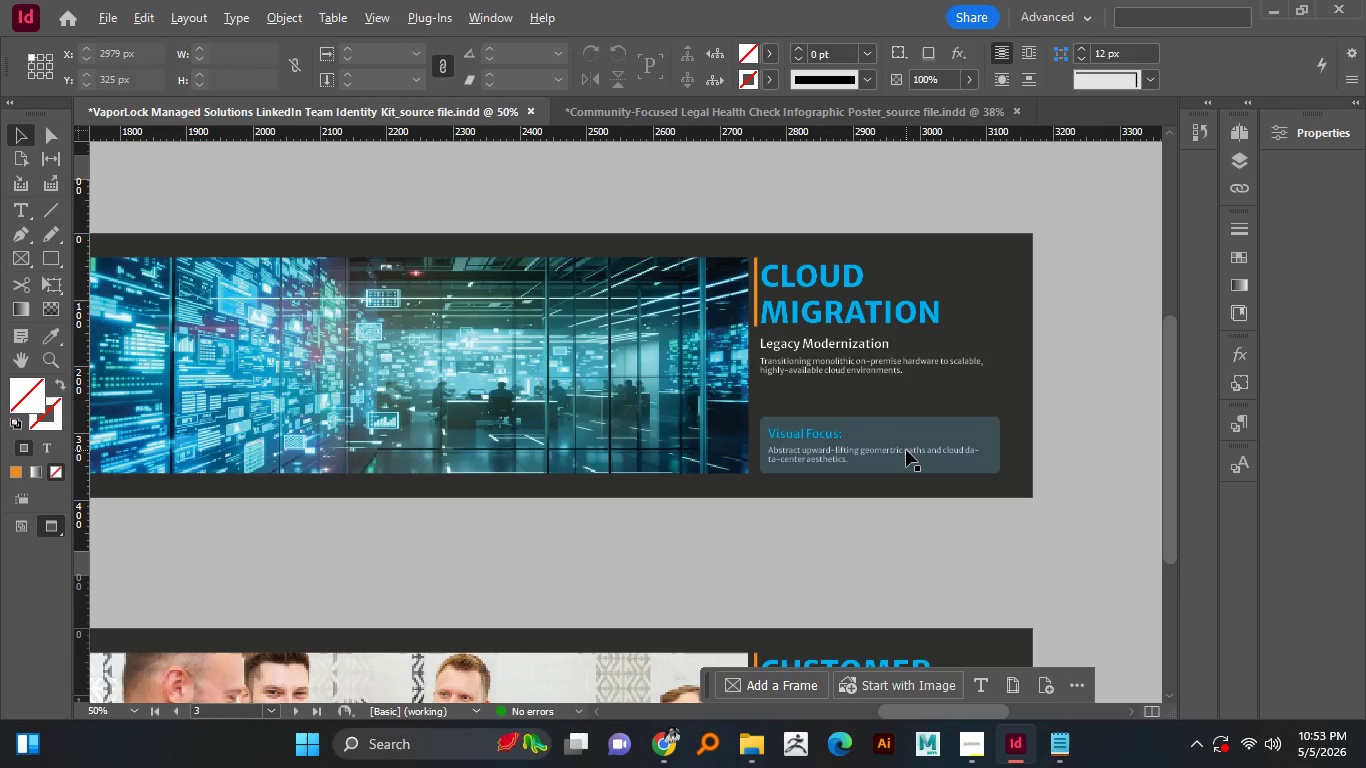 
hold_key(key=AltLeft, duration=1.52)
scroll: coordinate [906, 451], scroll_direction: none, amount: 0.0
 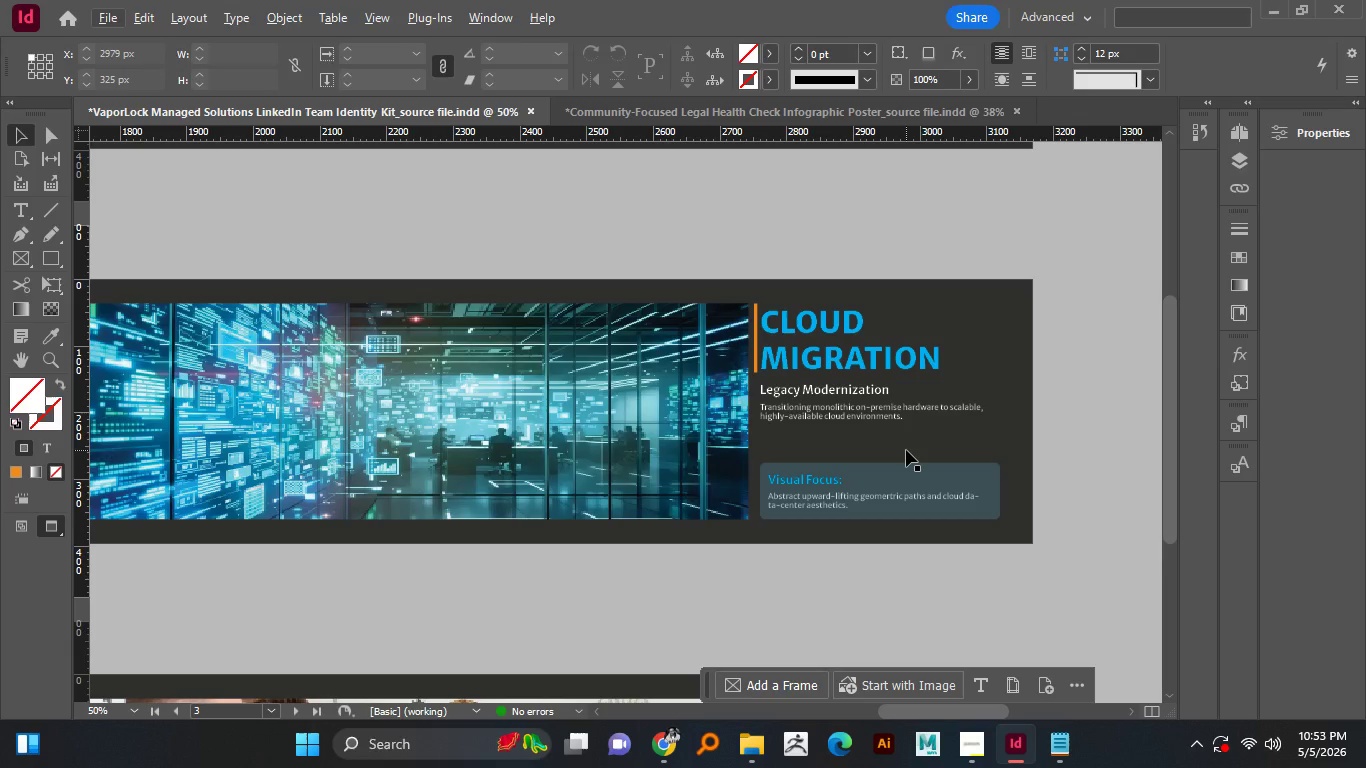 
hold_key(key=AltLeft, duration=0.67)
scroll: coordinate [906, 450], scroll_direction: none, amount: 0.0
 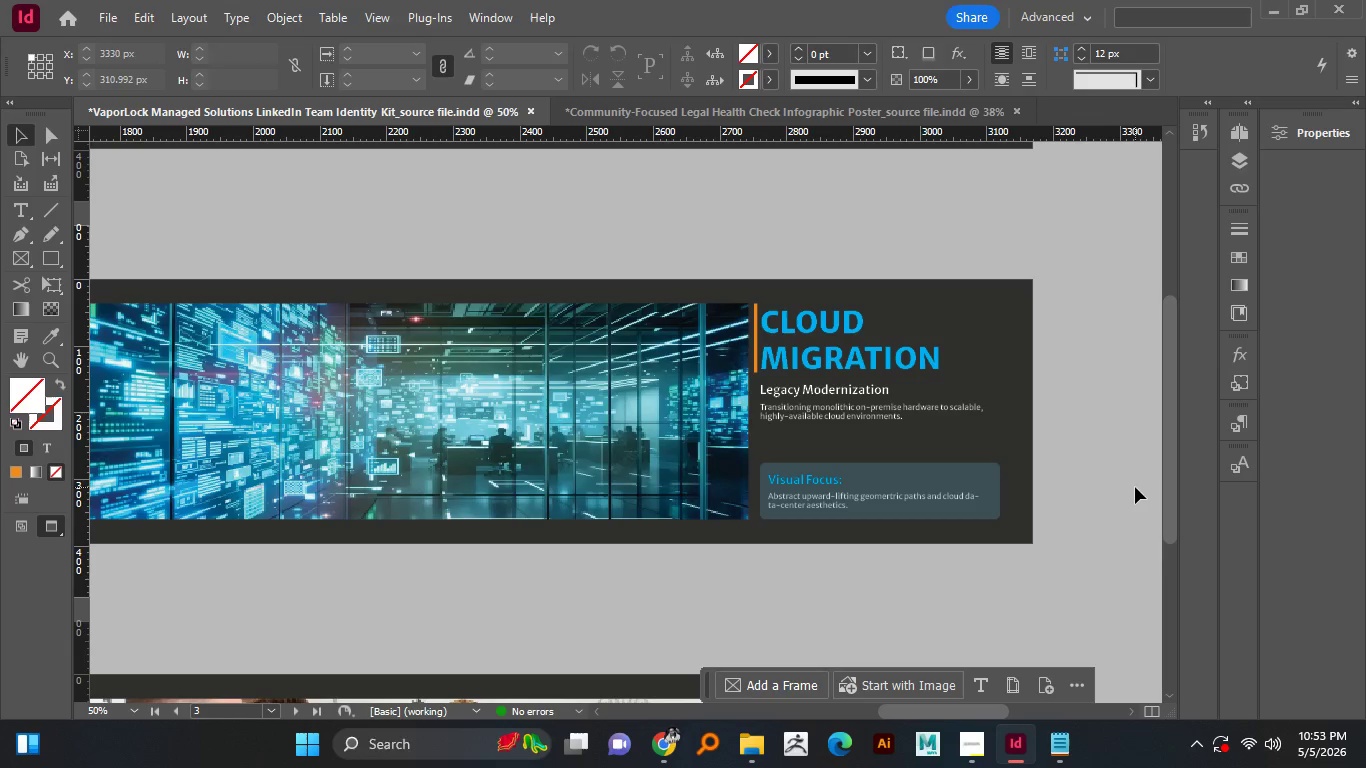 
hold_key(key=AltLeft, duration=4.16)
scroll: coordinate [906, 450], scroll_direction: none, amount: 0.0
 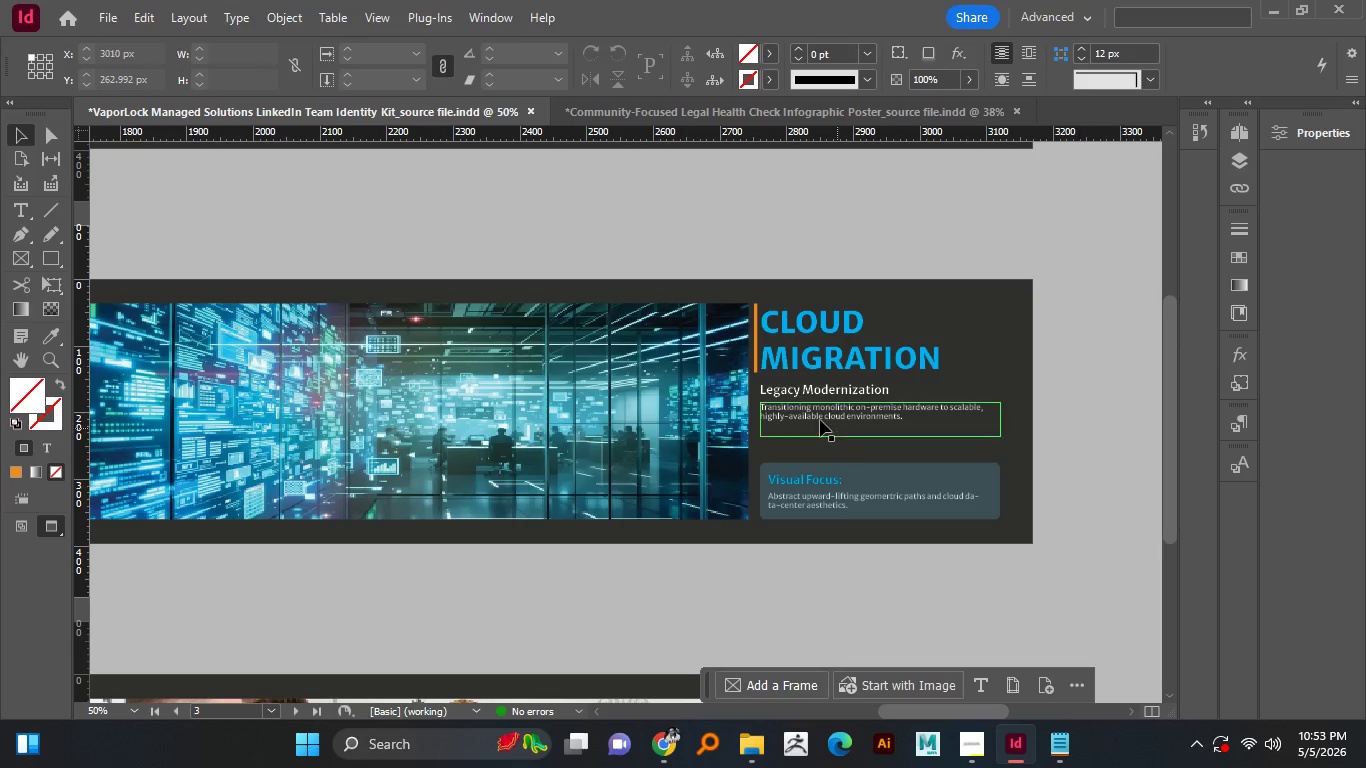 
left_click([1135, 487])
 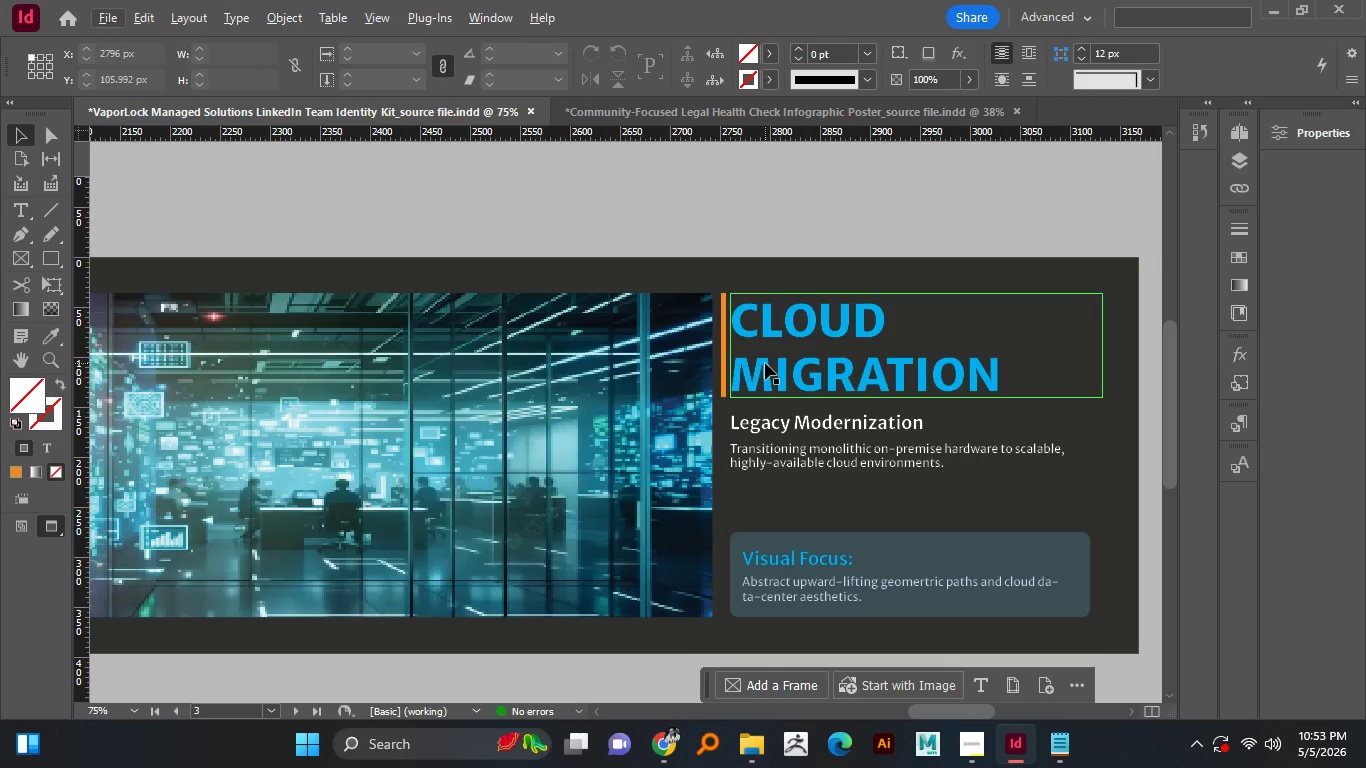 
hold_key(key=AltLeft, duration=1.41)
scroll: coordinate [767, 362], scroll_direction: up, amount: 2.0
 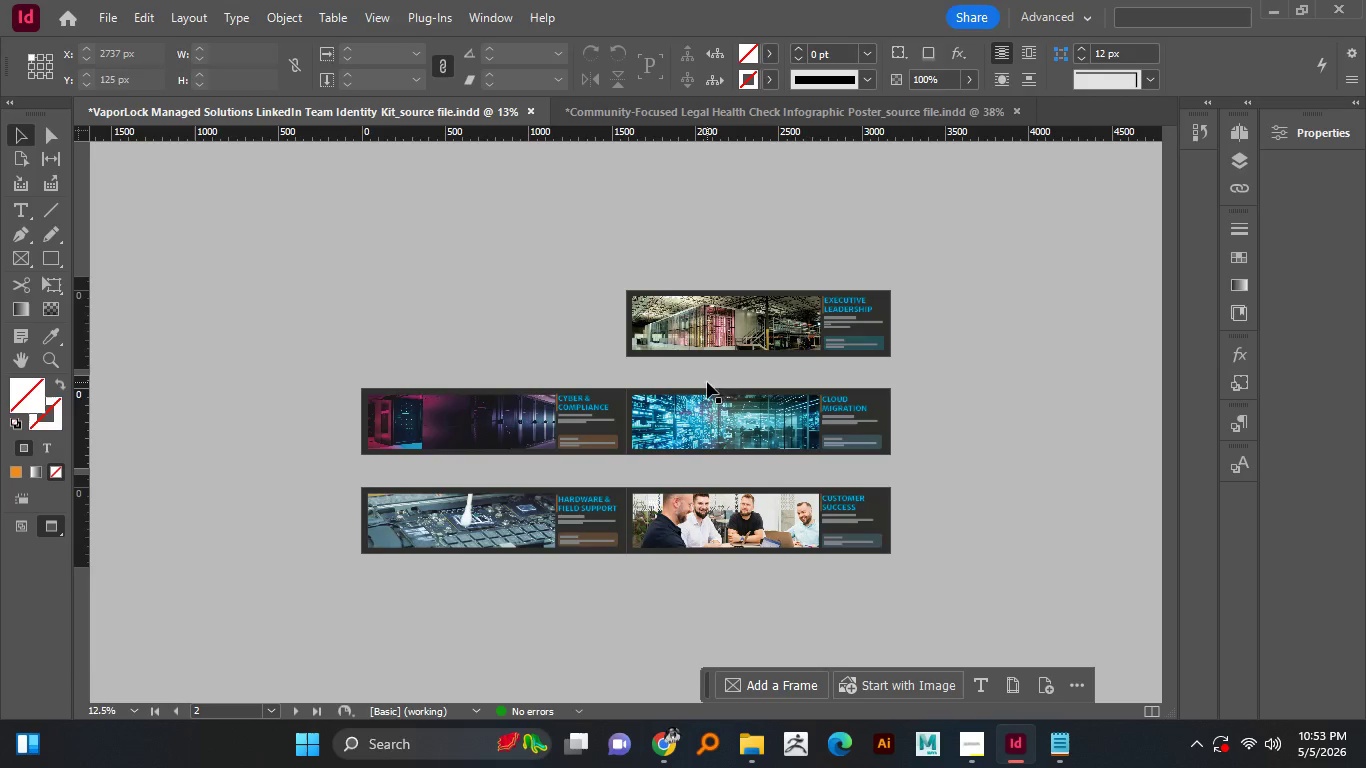 
hold_key(key=AltLeft, duration=1.51)
scroll: coordinate [707, 382], scroll_direction: down, amount: 1.0
 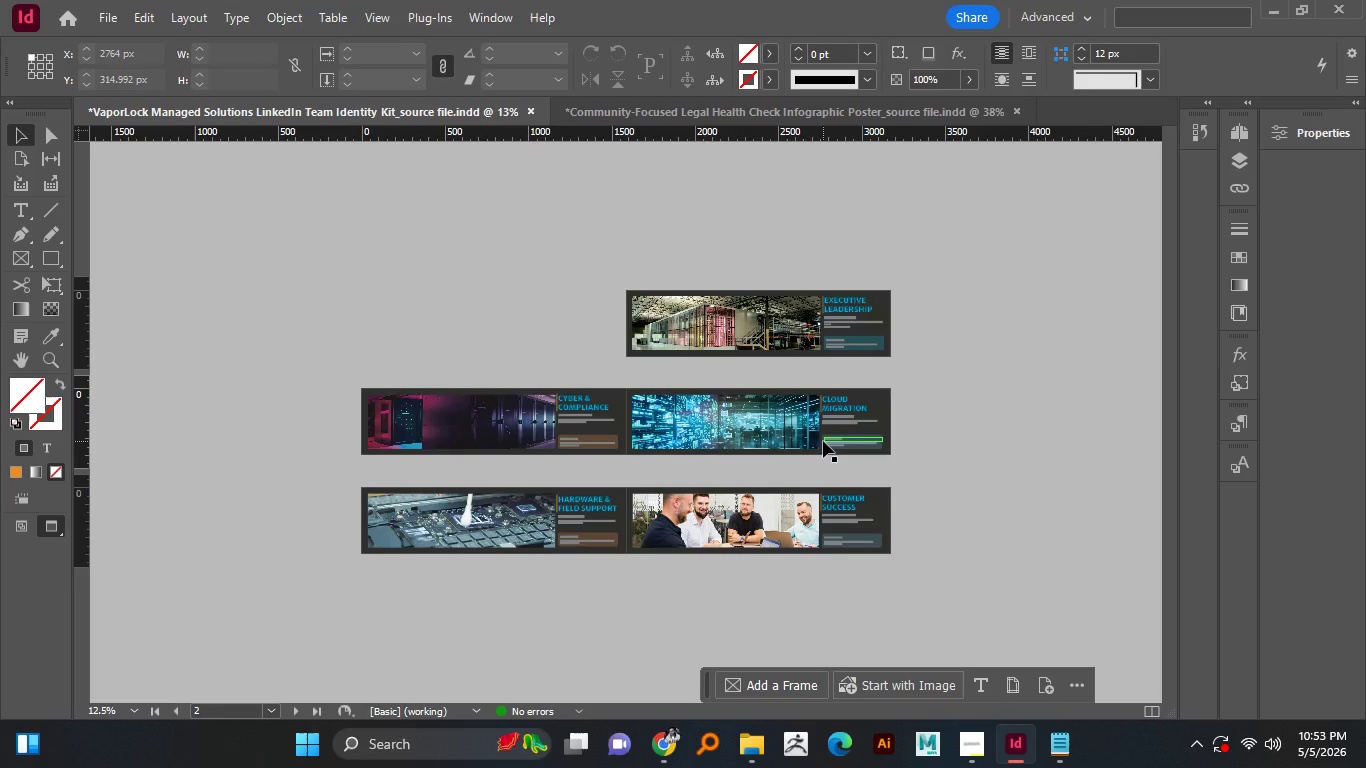 
hold_key(key=AltLeft, duration=0.98)
 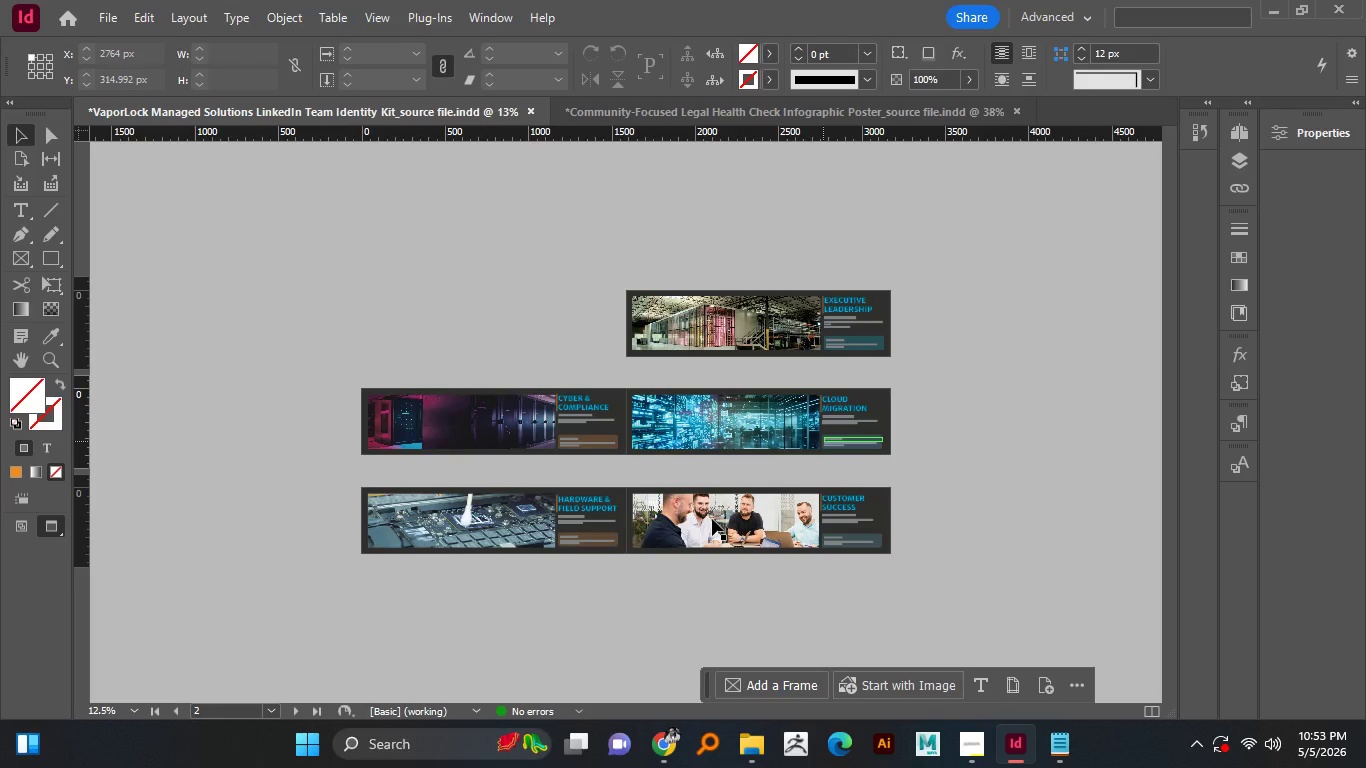 
key(Control+S)
 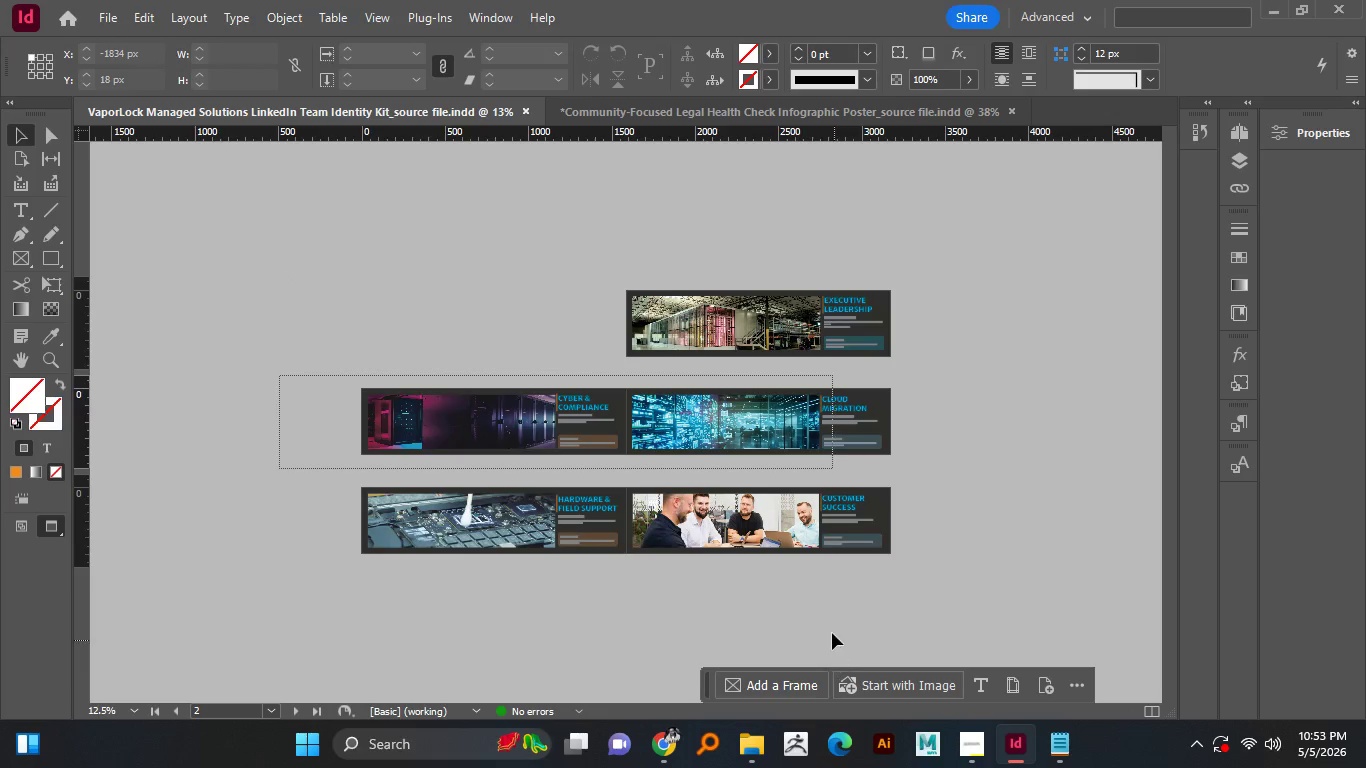 
wait(5.58)
 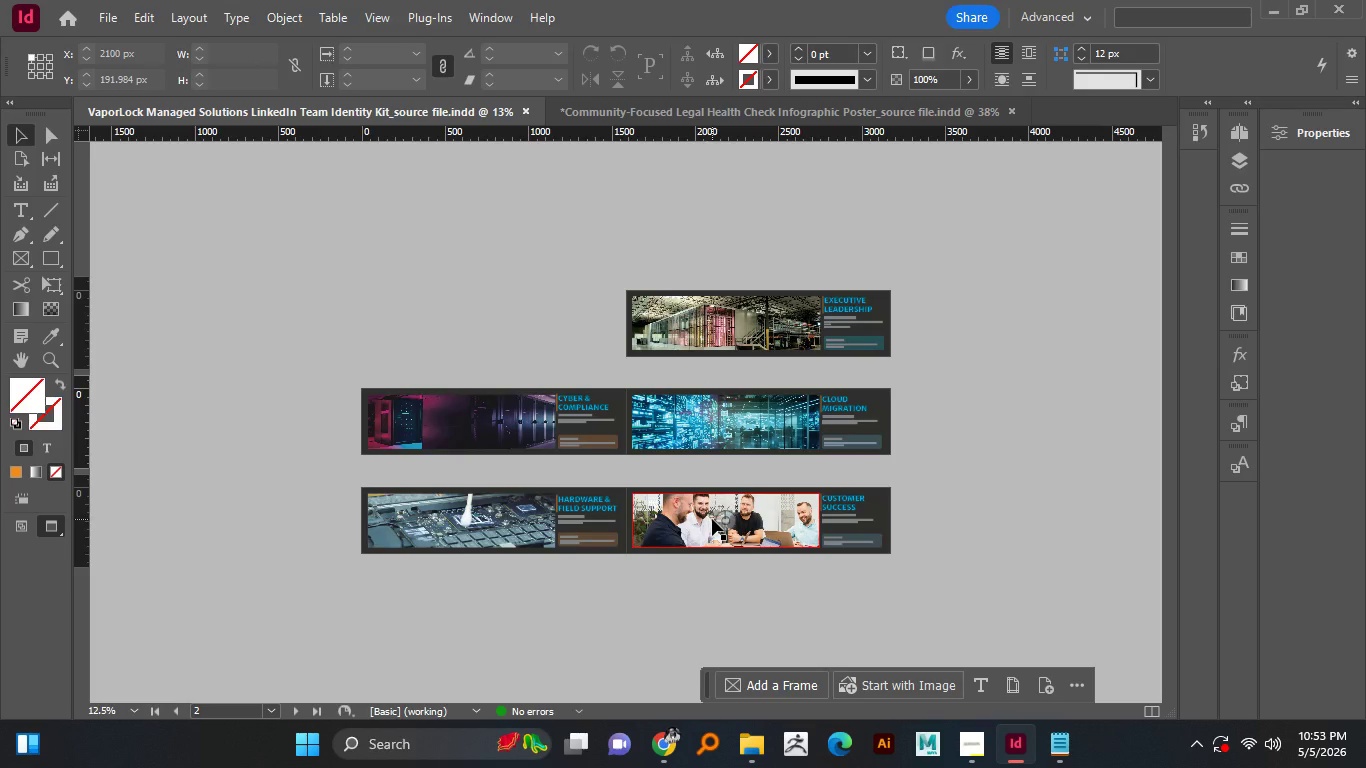 
left_click_drag(start_coordinate=[279, 219], to_coordinate=[931, 506])
 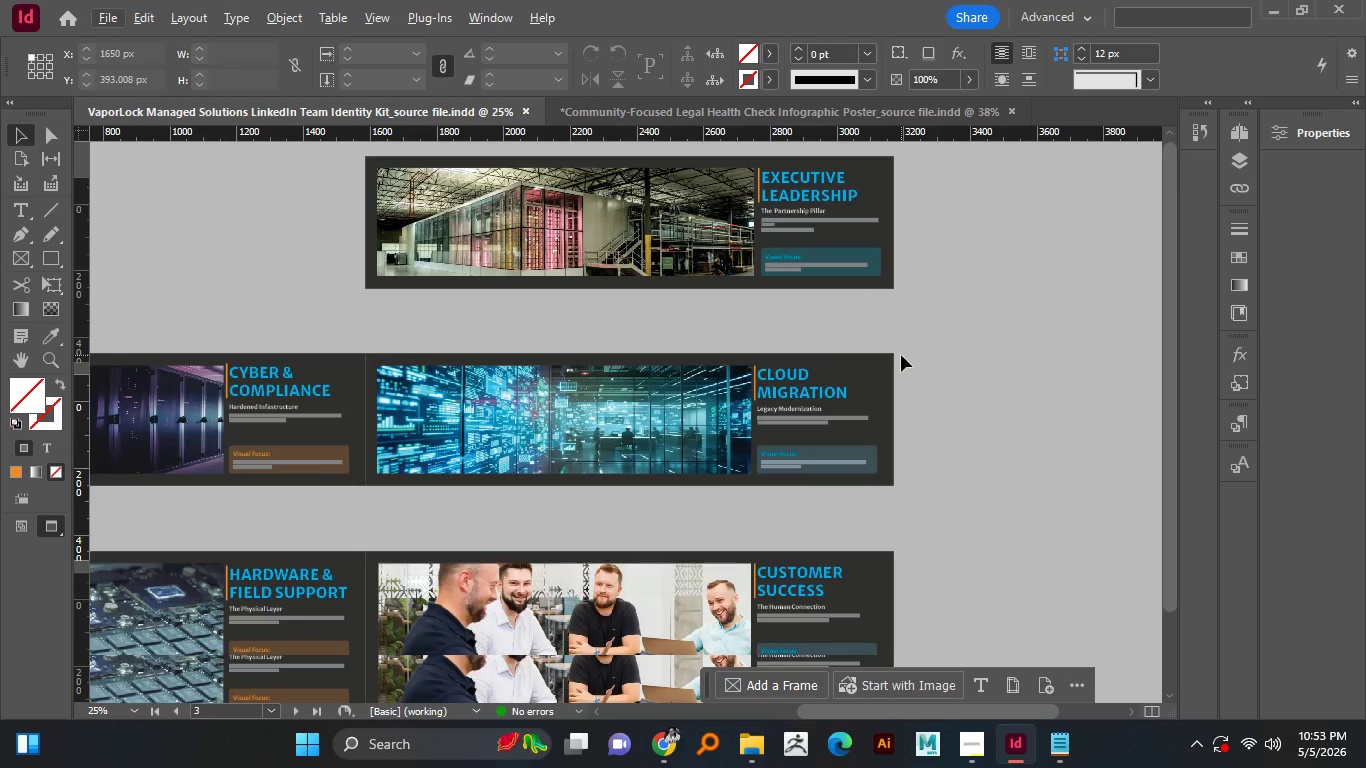 
hold_key(key=AltLeft, duration=1.27)
scroll: coordinate [901, 355], scroll_direction: none, amount: 0.0
 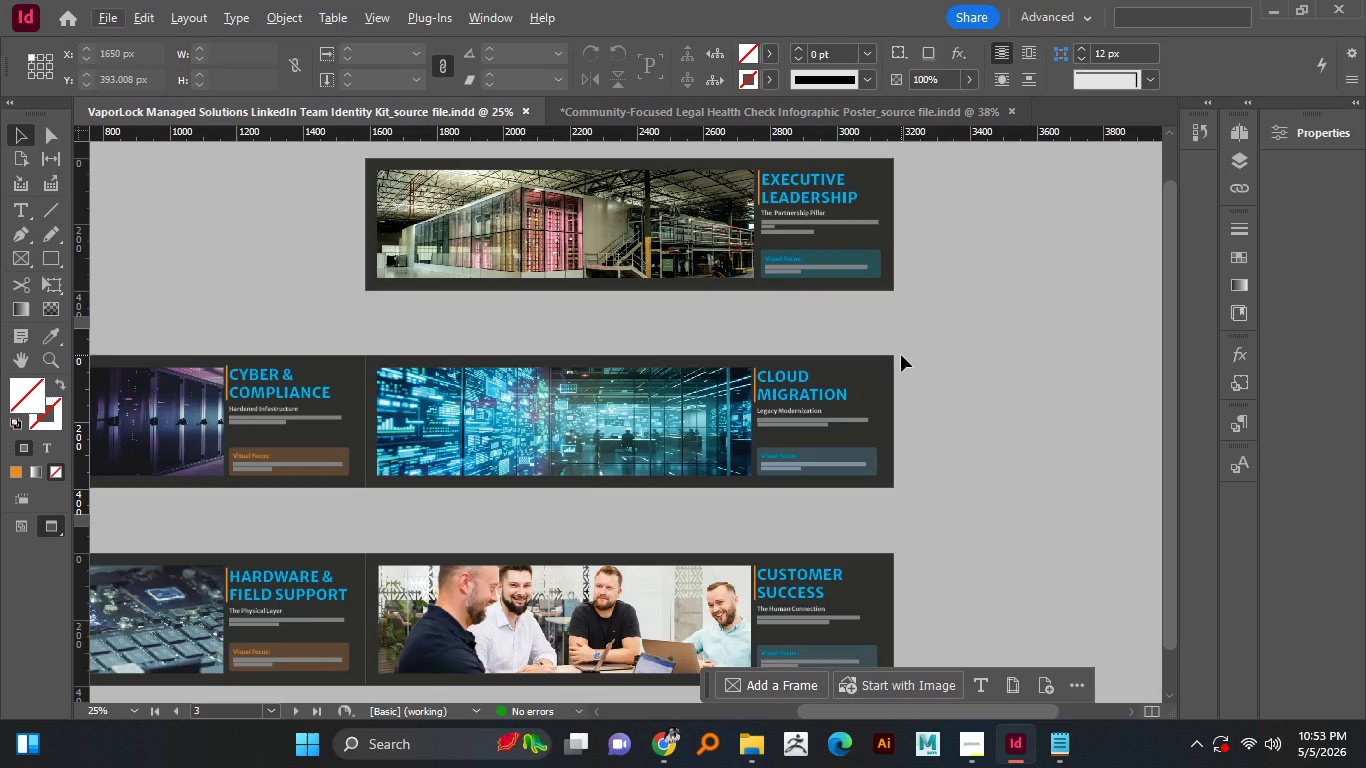 
scroll: coordinate [901, 355], scroll_direction: down, amount: 1.0
 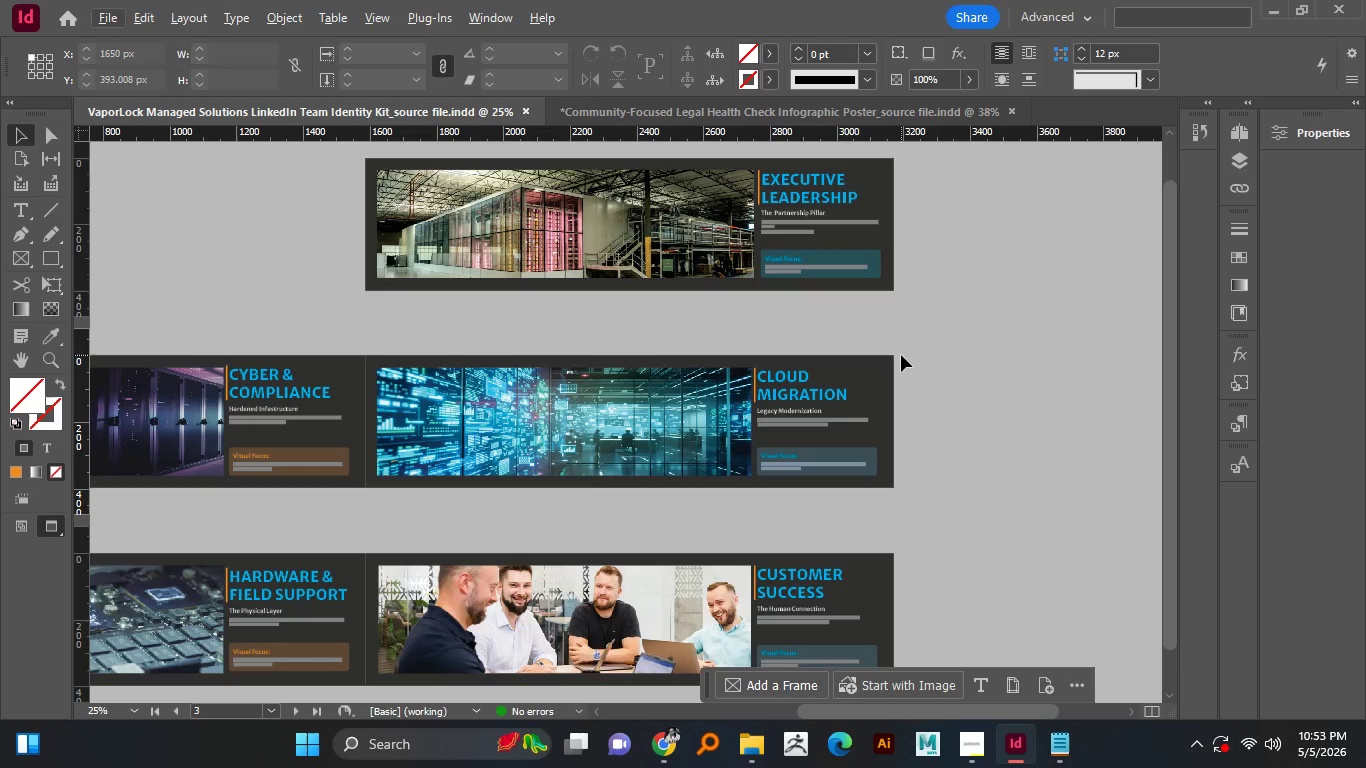 
scroll: coordinate [901, 355], scroll_direction: none, amount: 0.0
 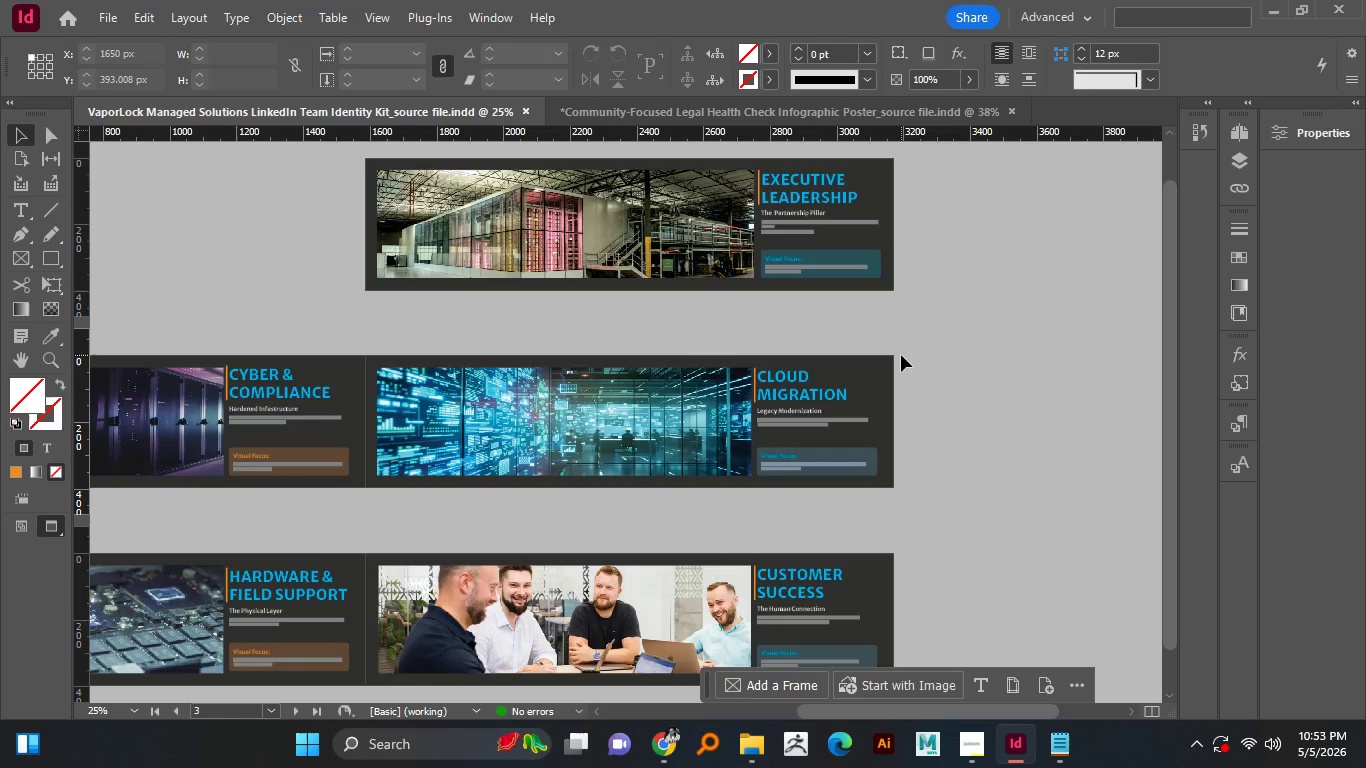 
key(Control+S)
 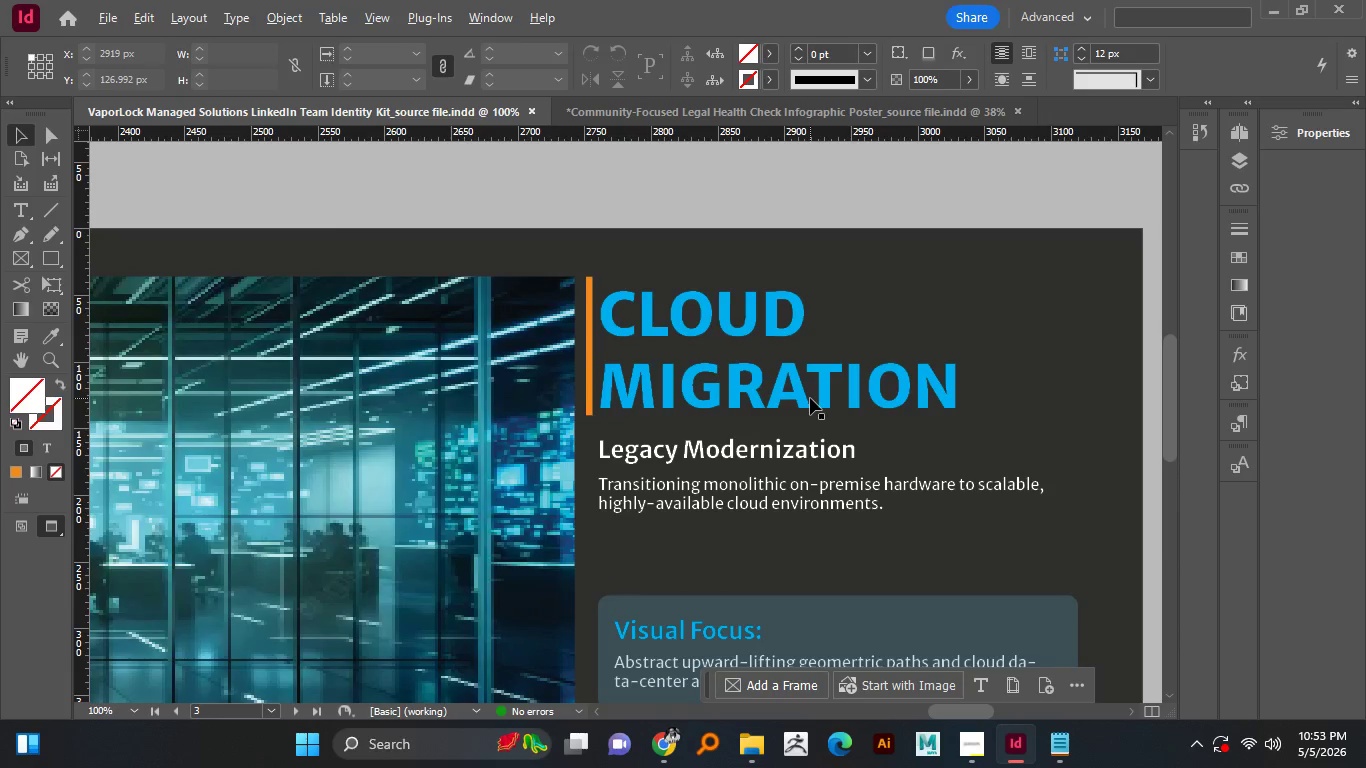 
hold_key(key=AltLeft, duration=1.52)
scroll: coordinate [810, 398], scroll_direction: up, amount: 1.0
 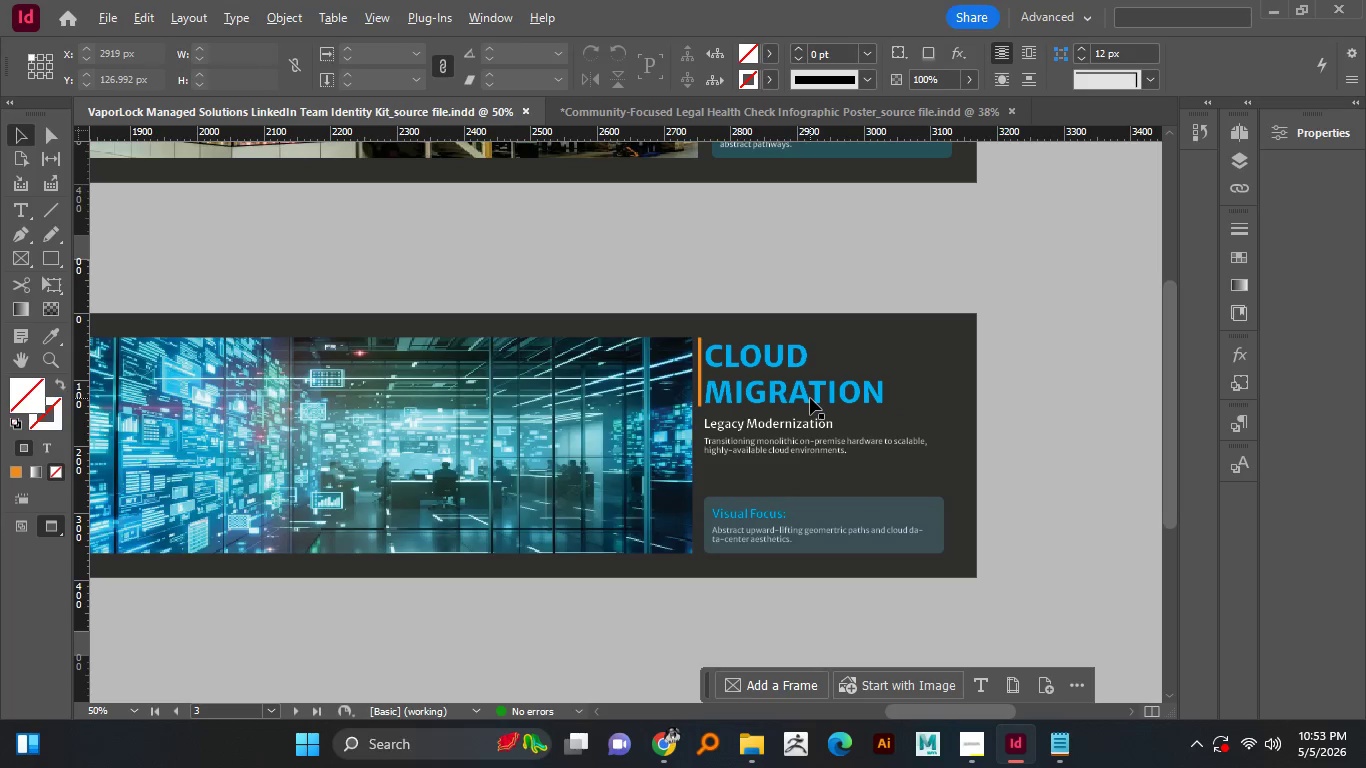 
hold_key(key=AltLeft, duration=1.5)
hold_key(key=AltLeft, duration=1.3)
scroll: coordinate [810, 398], scroll_direction: down, amount: 2.0
 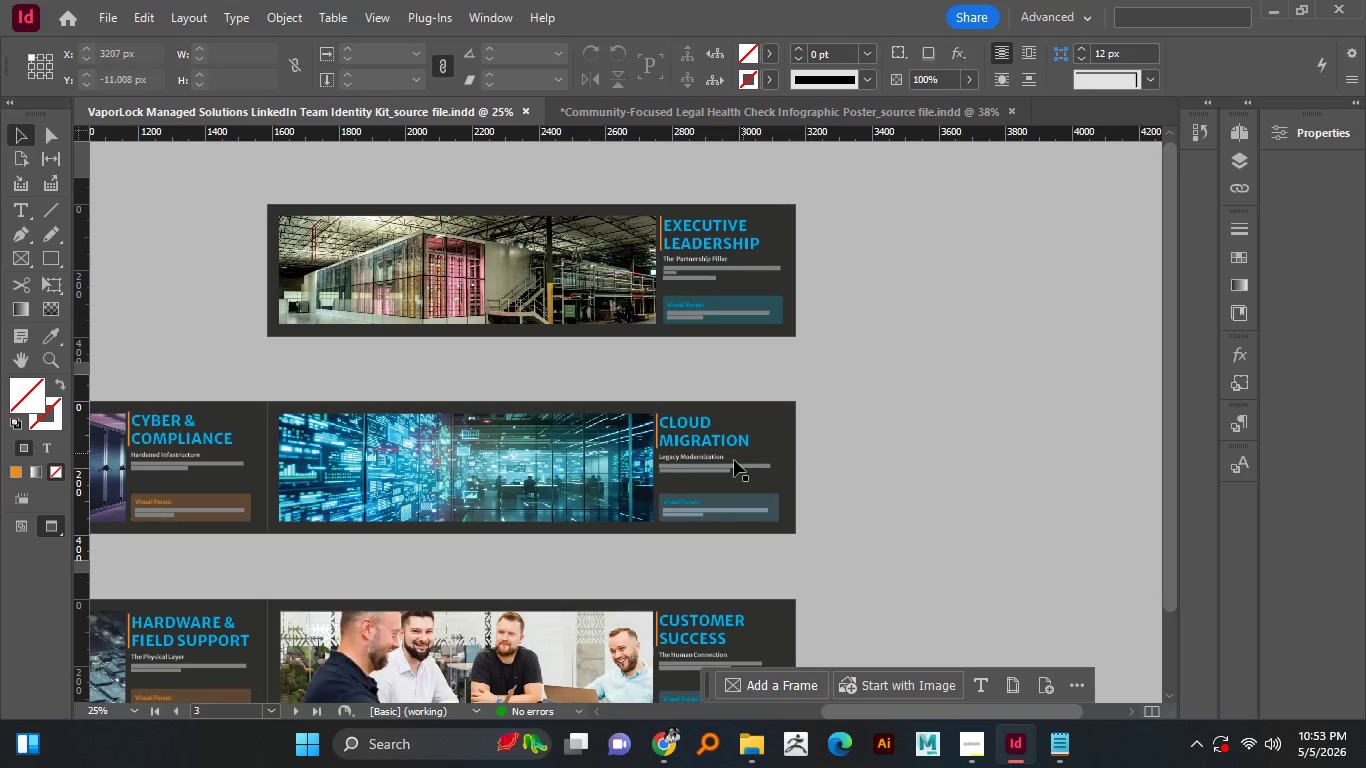 
scroll: coordinate [810, 398], scroll_direction: up, amount: 2.0
 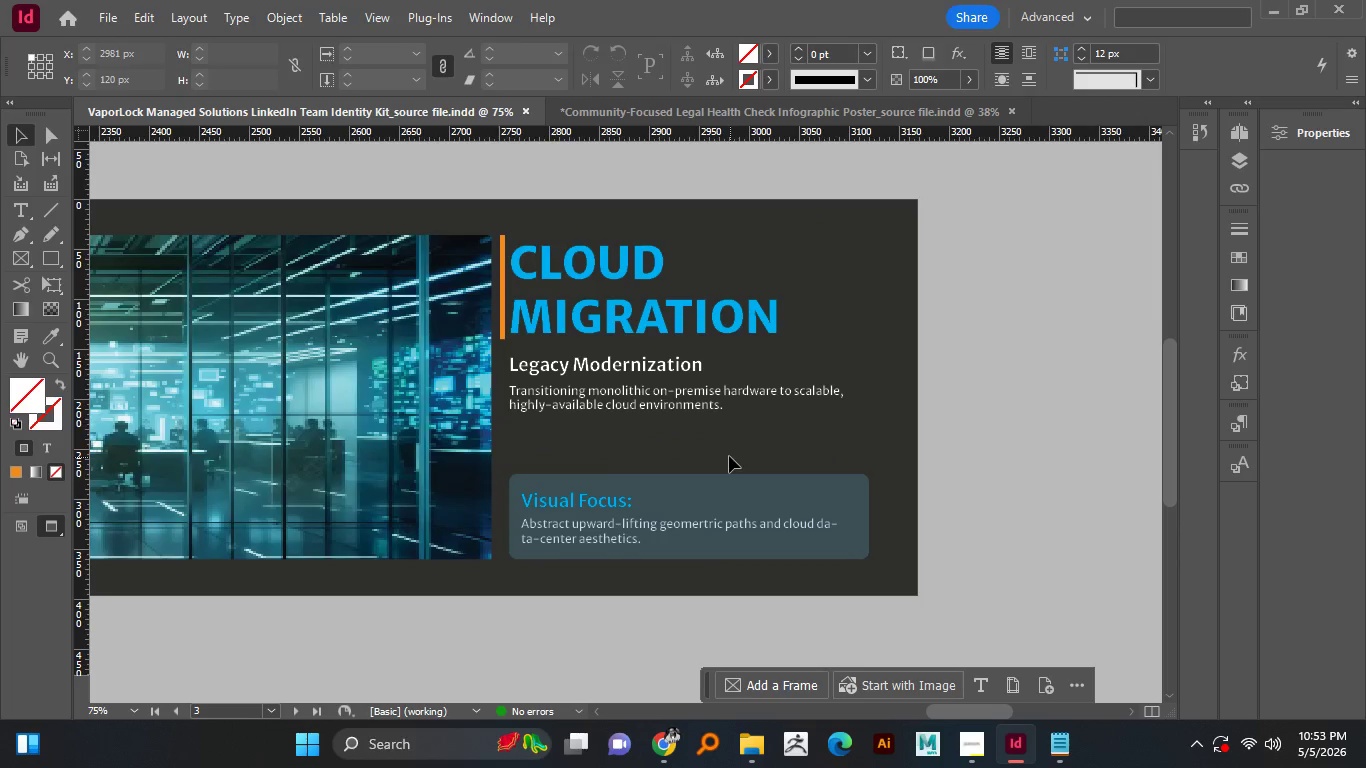 
hold_key(key=AltLeft, duration=1.5)
scroll: coordinate [734, 460], scroll_direction: up, amount: 2.0
 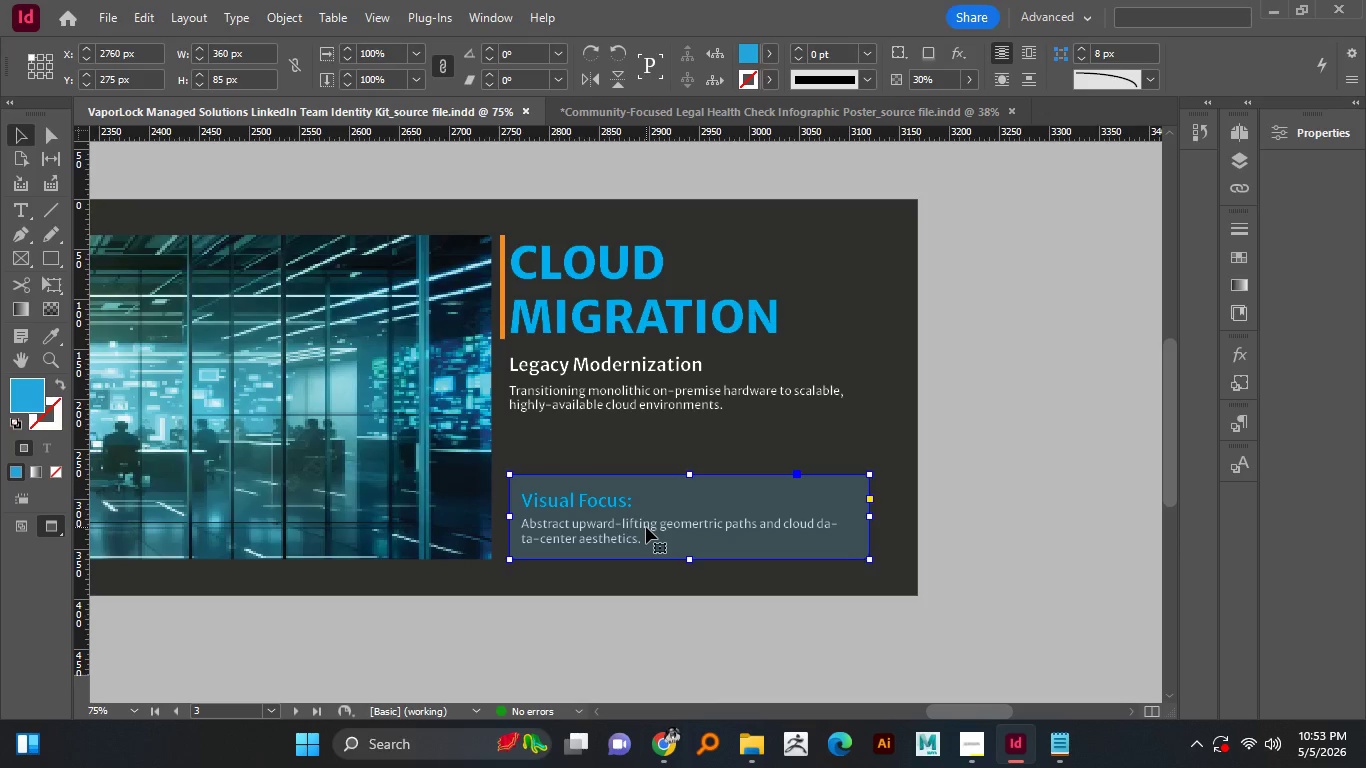 
key(Alt+AltLeft)
 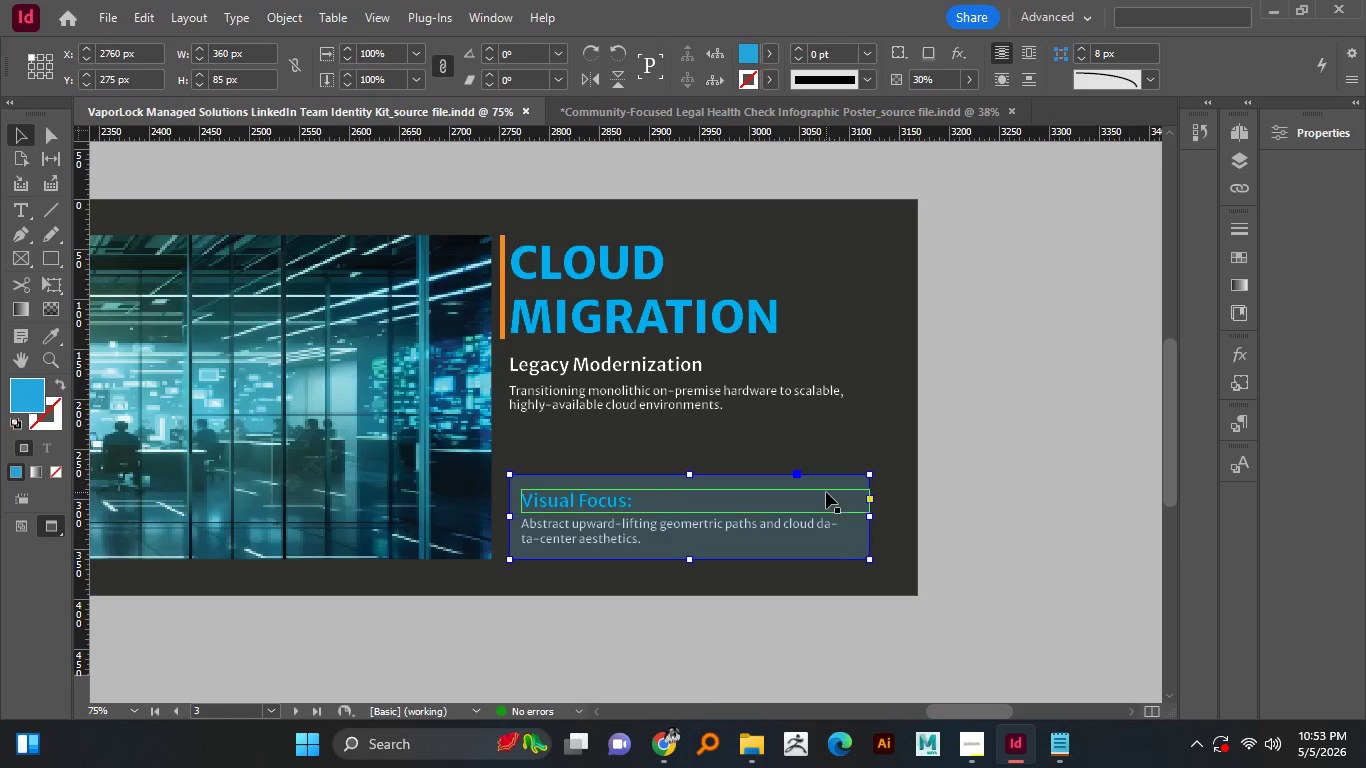 
scroll: coordinate [730, 457], scroll_direction: down, amount: 2.0
 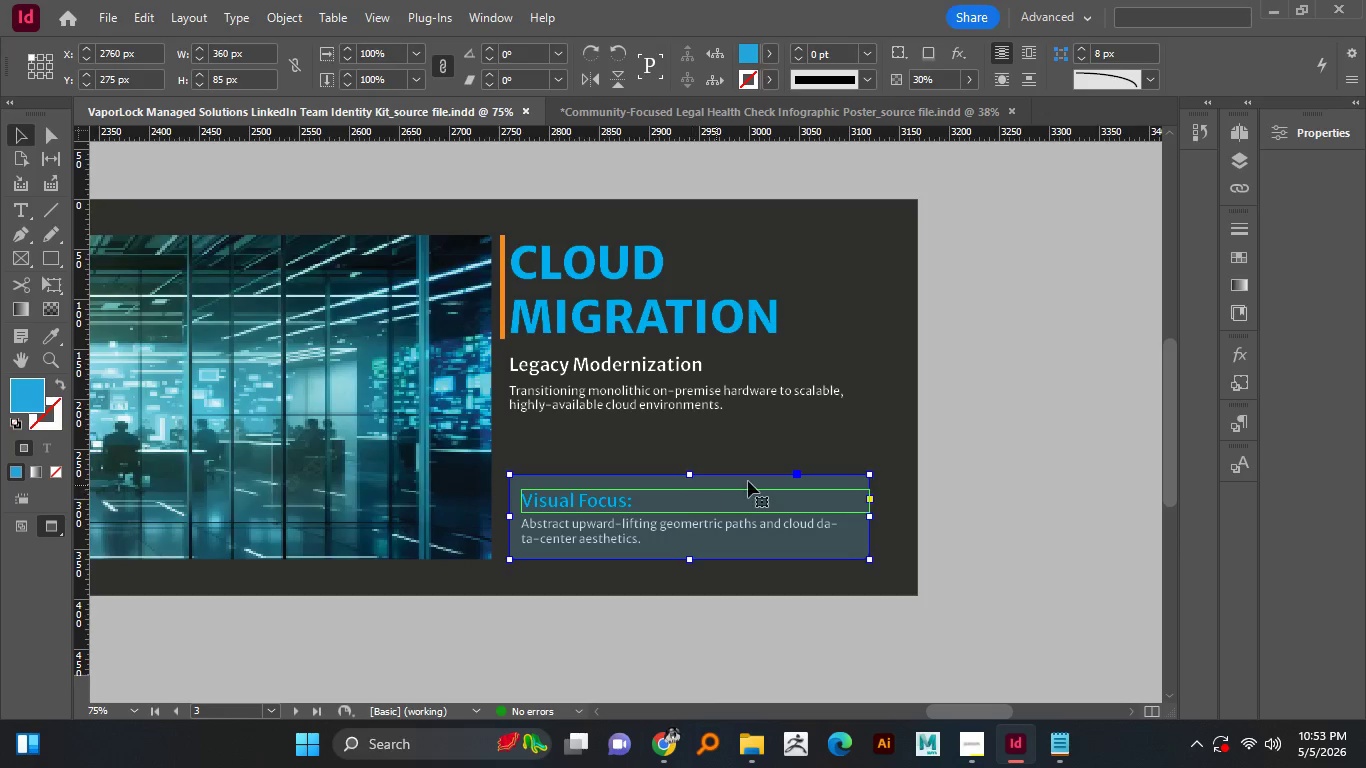 
left_click([645, 535])
 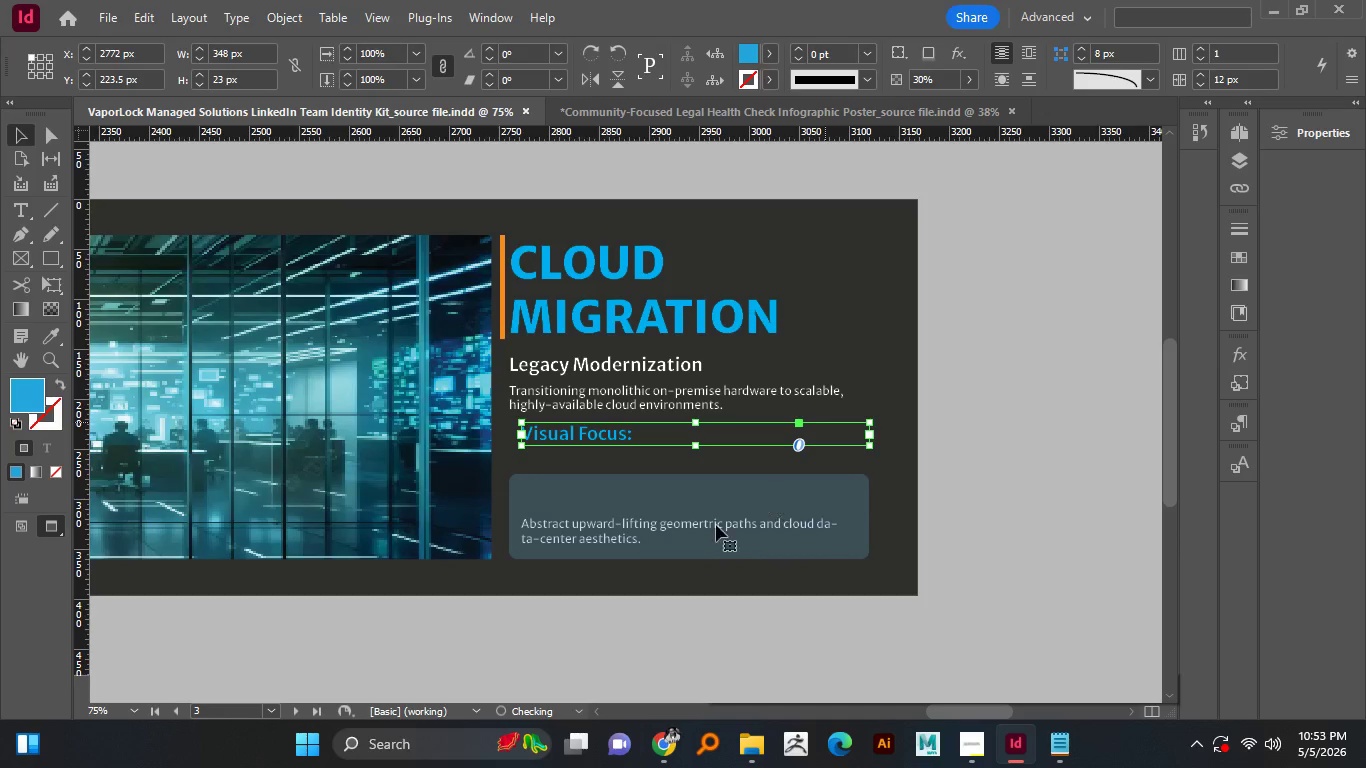 
left_click([646, 527])
 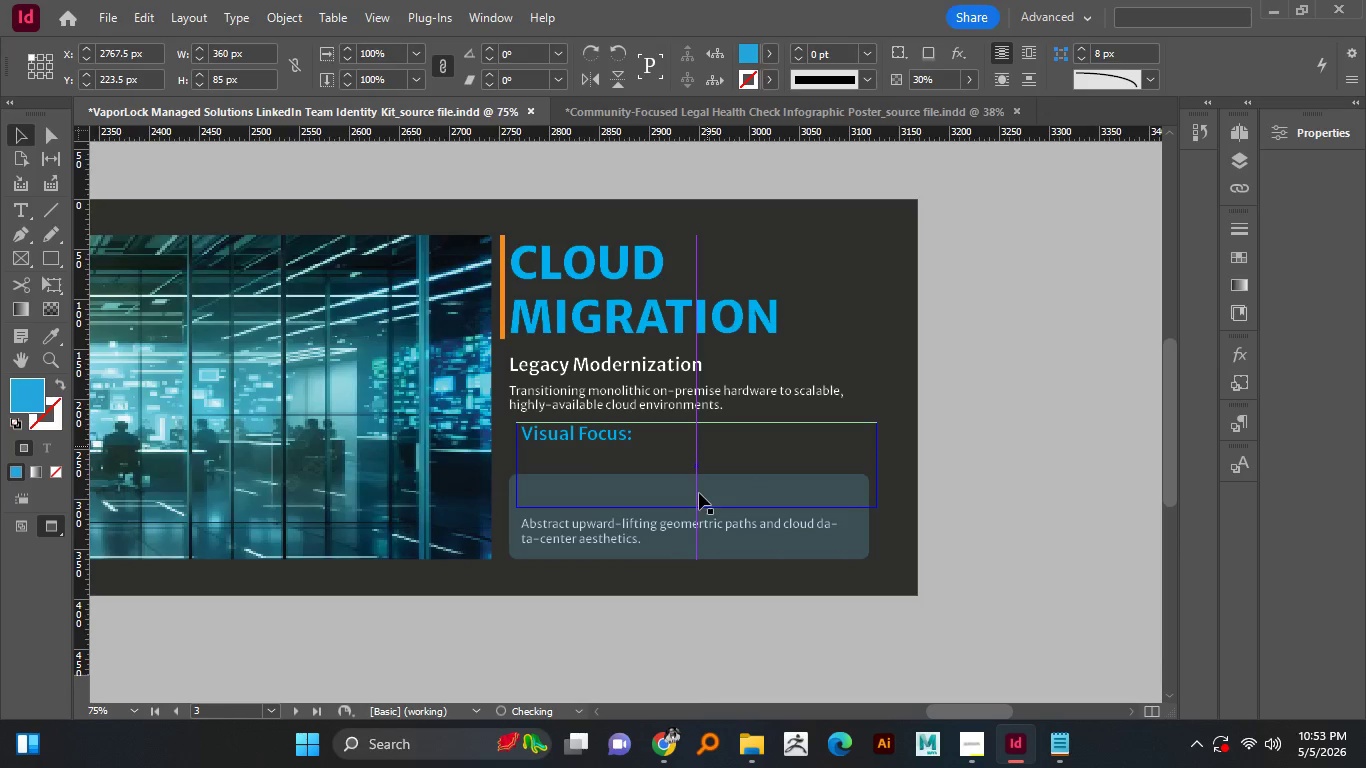 
left_click_drag(start_coordinate=[825, 491], to_coordinate=[825, 423])
 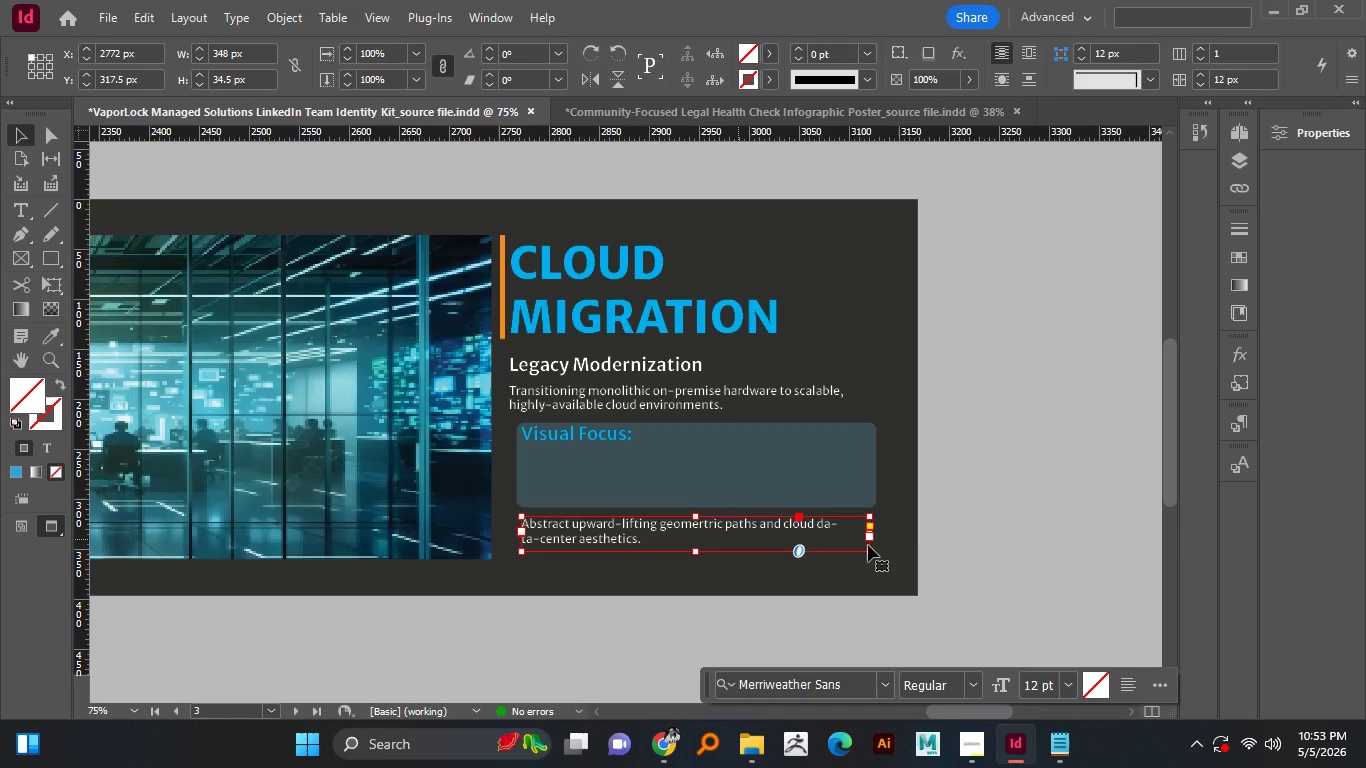 
left_click_drag(start_coordinate=[700, 502], to_coordinate=[707, 448])
 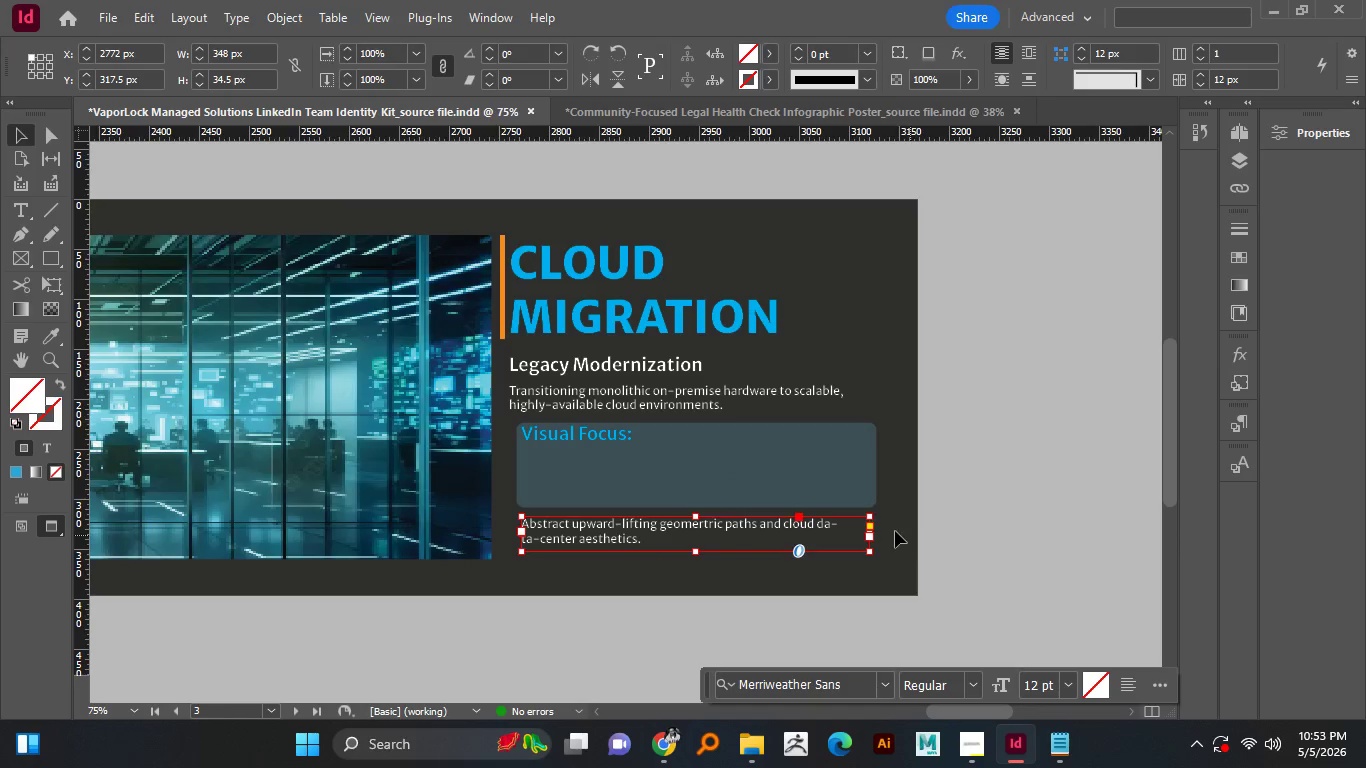 
left_click([625, 536])
 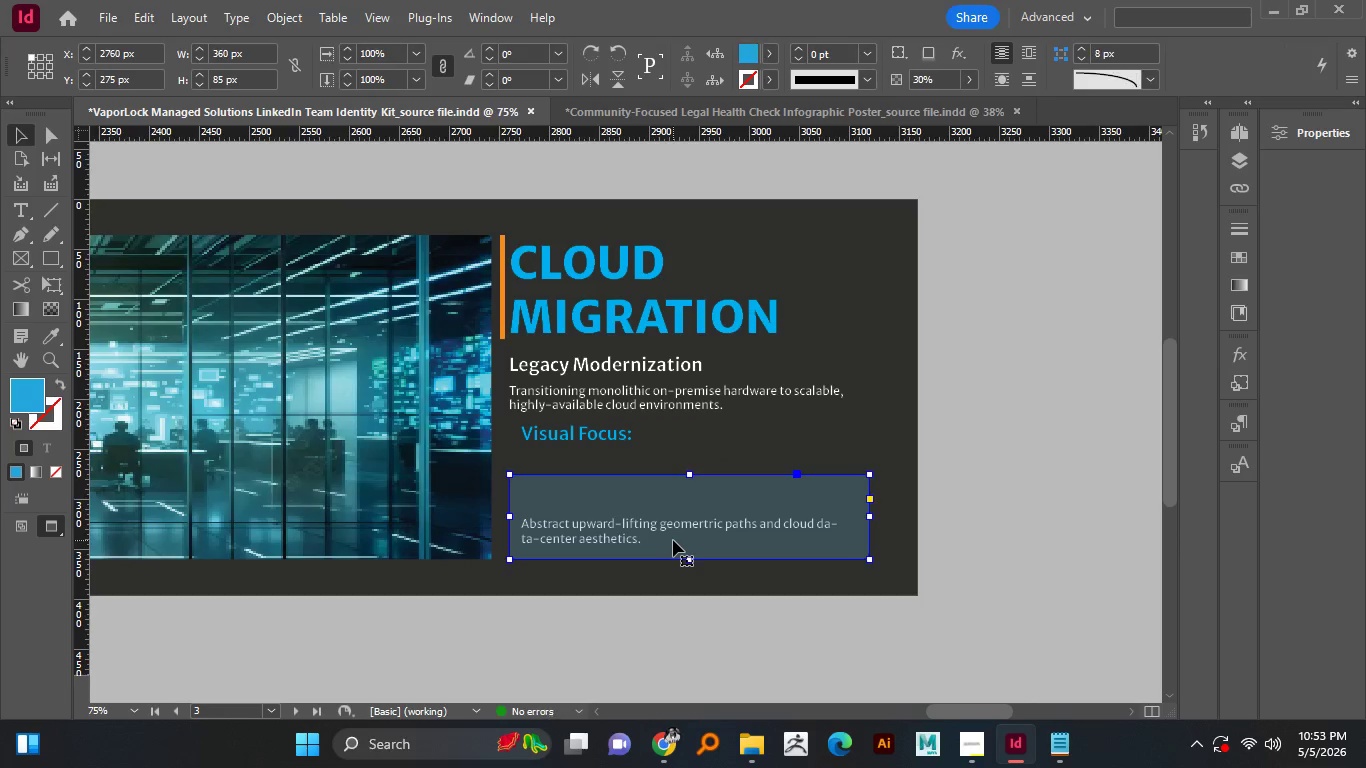 
key(Control+Z)
 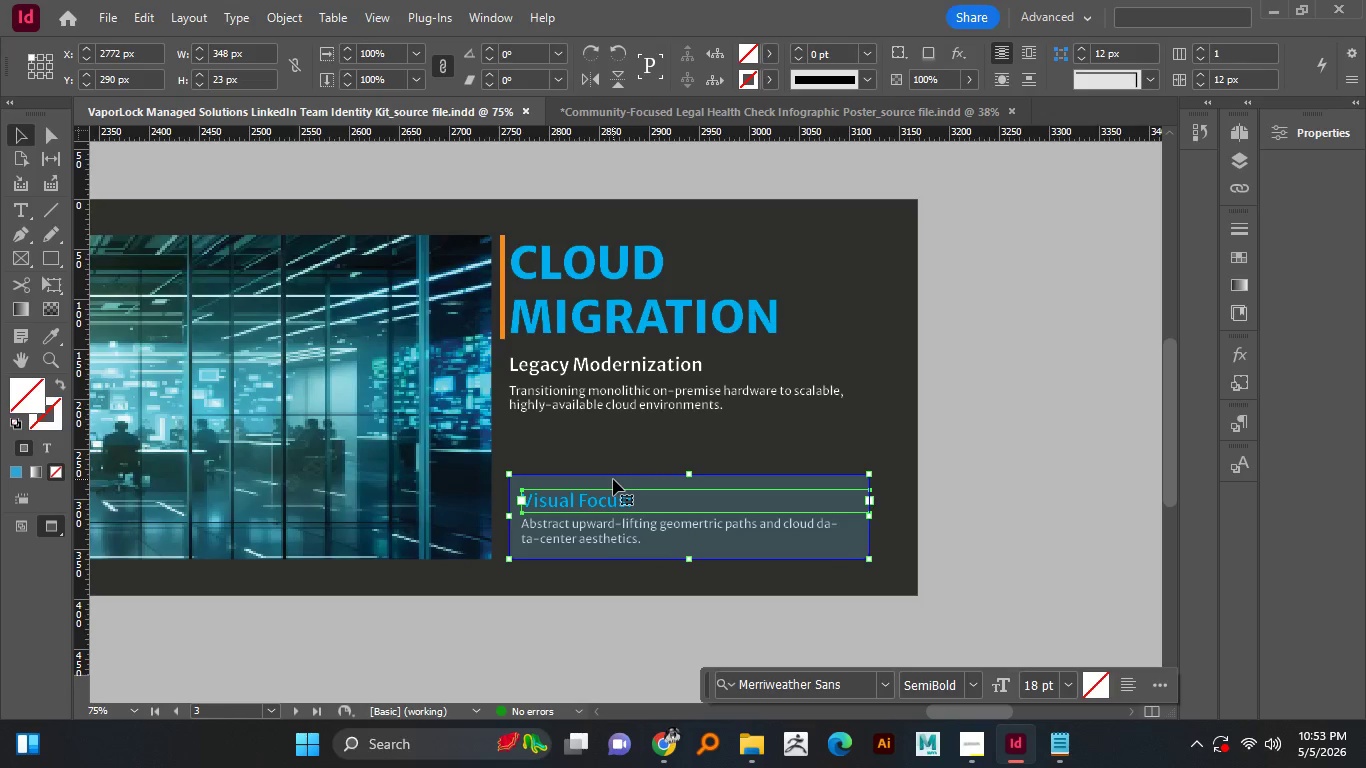 
key(Control+Z)
 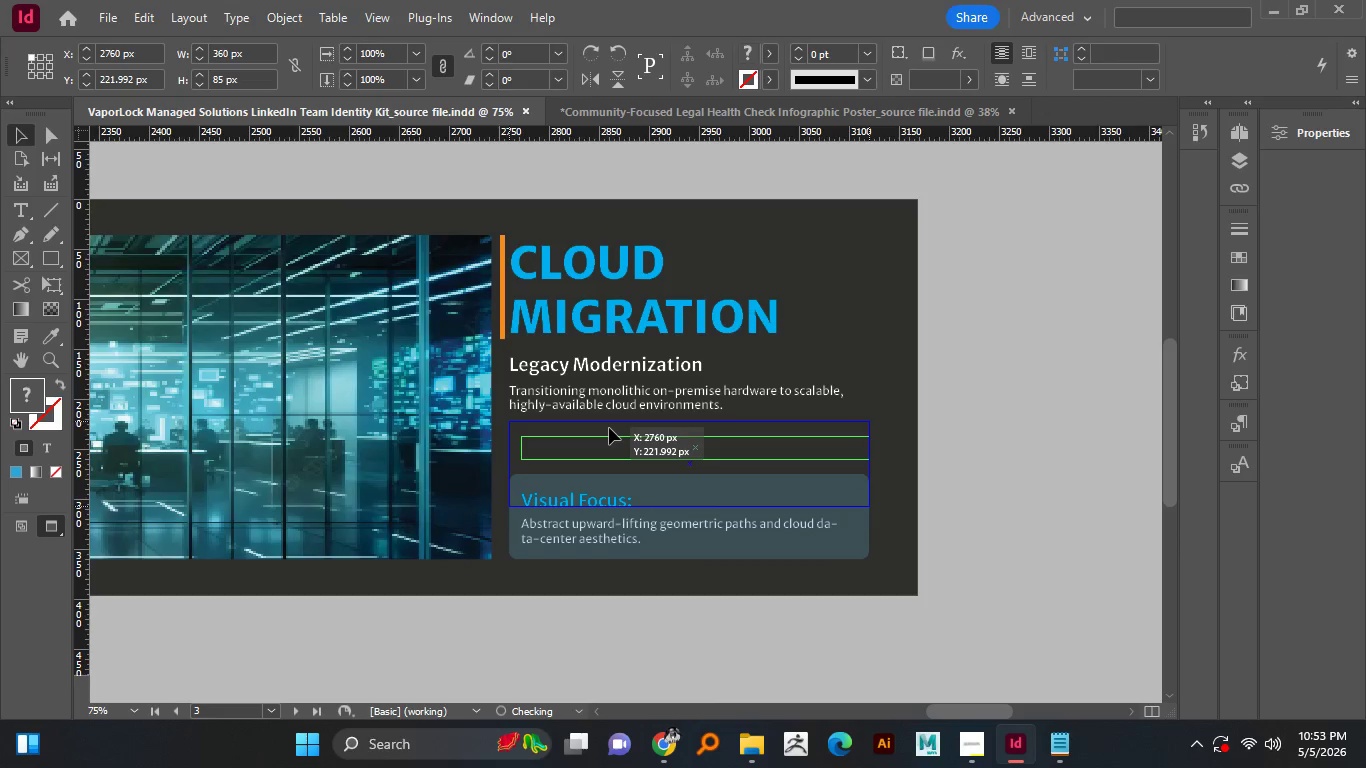 
hold_key(key=ShiftLeft, duration=0.75)
left_click([613, 479])
 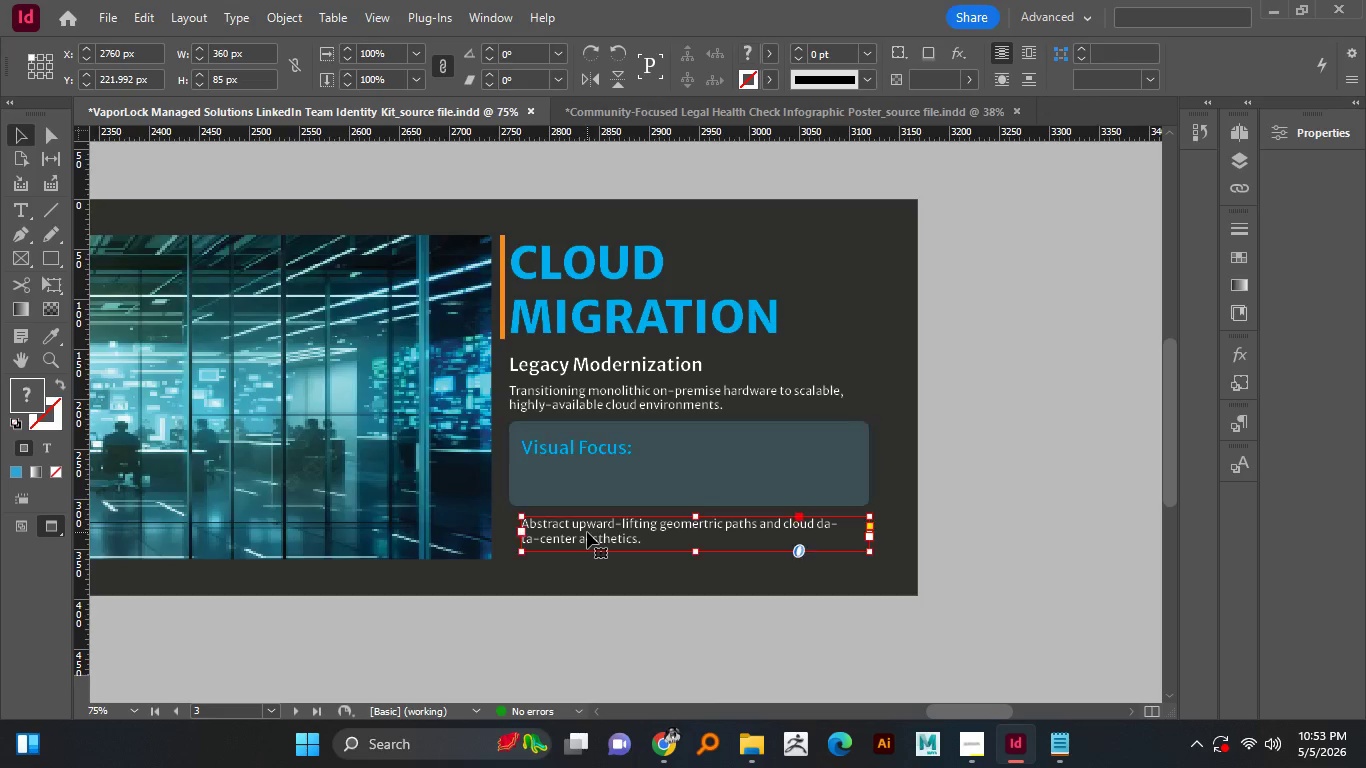 
left_click_drag(start_coordinate=[613, 481], to_coordinate=[609, 428])
 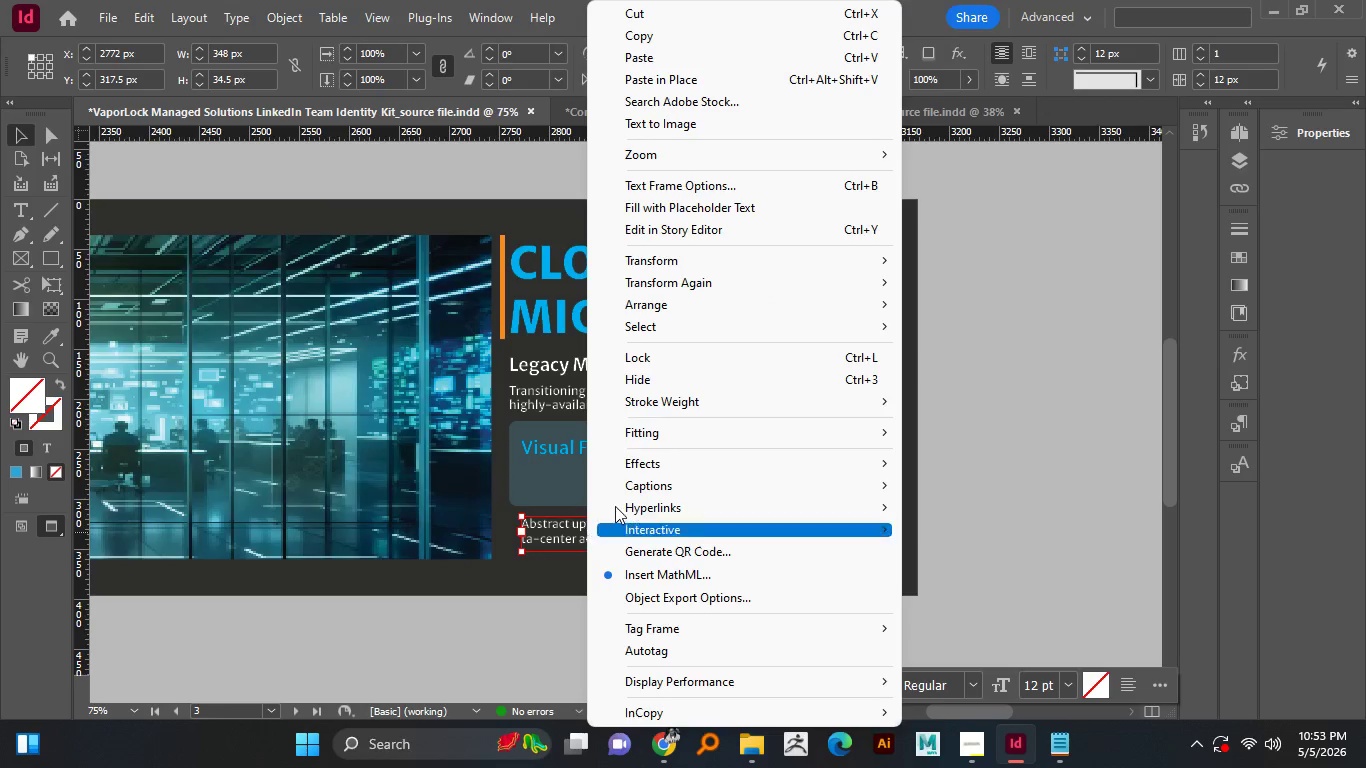 
hold_key(key=ShiftLeft, duration=1.52)
 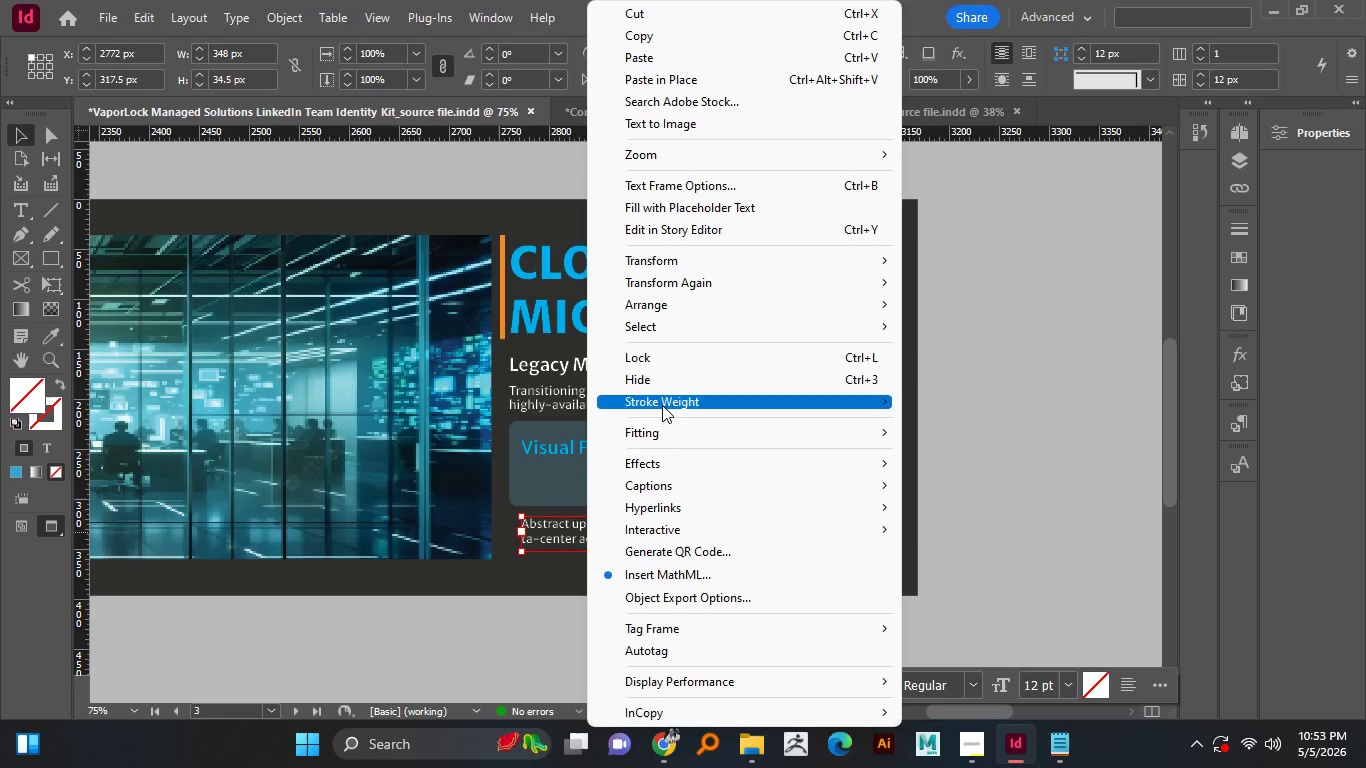 
key(Shift+ShiftLeft)
 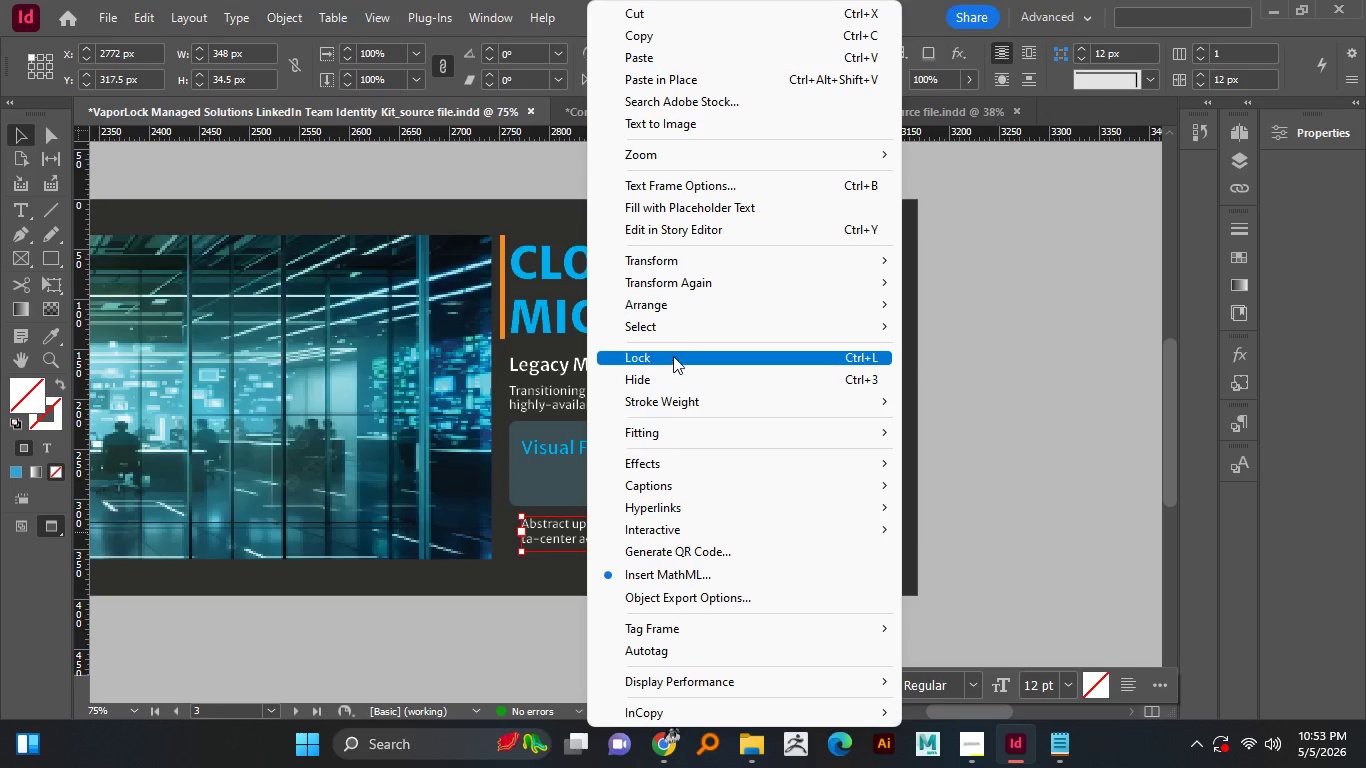 
left_click([587, 532])
 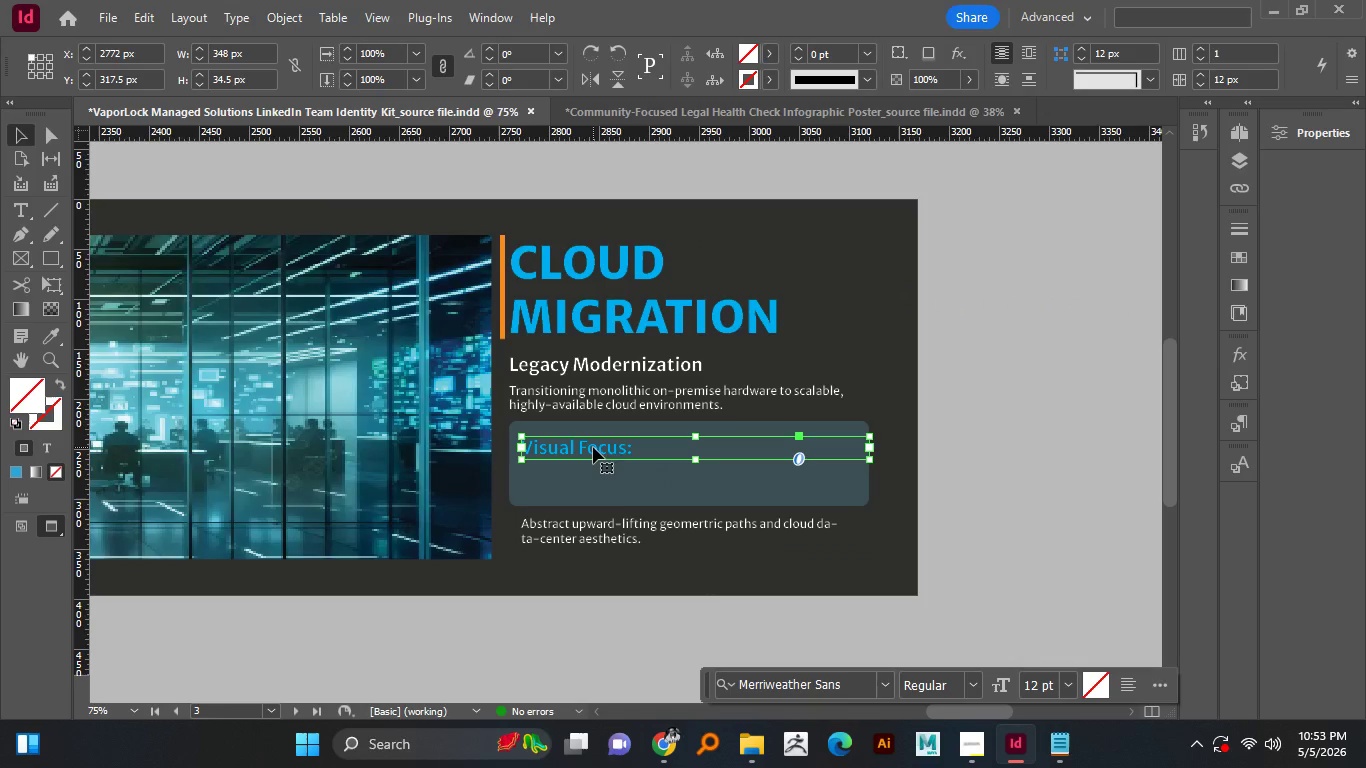 
left_click([687, 314])
 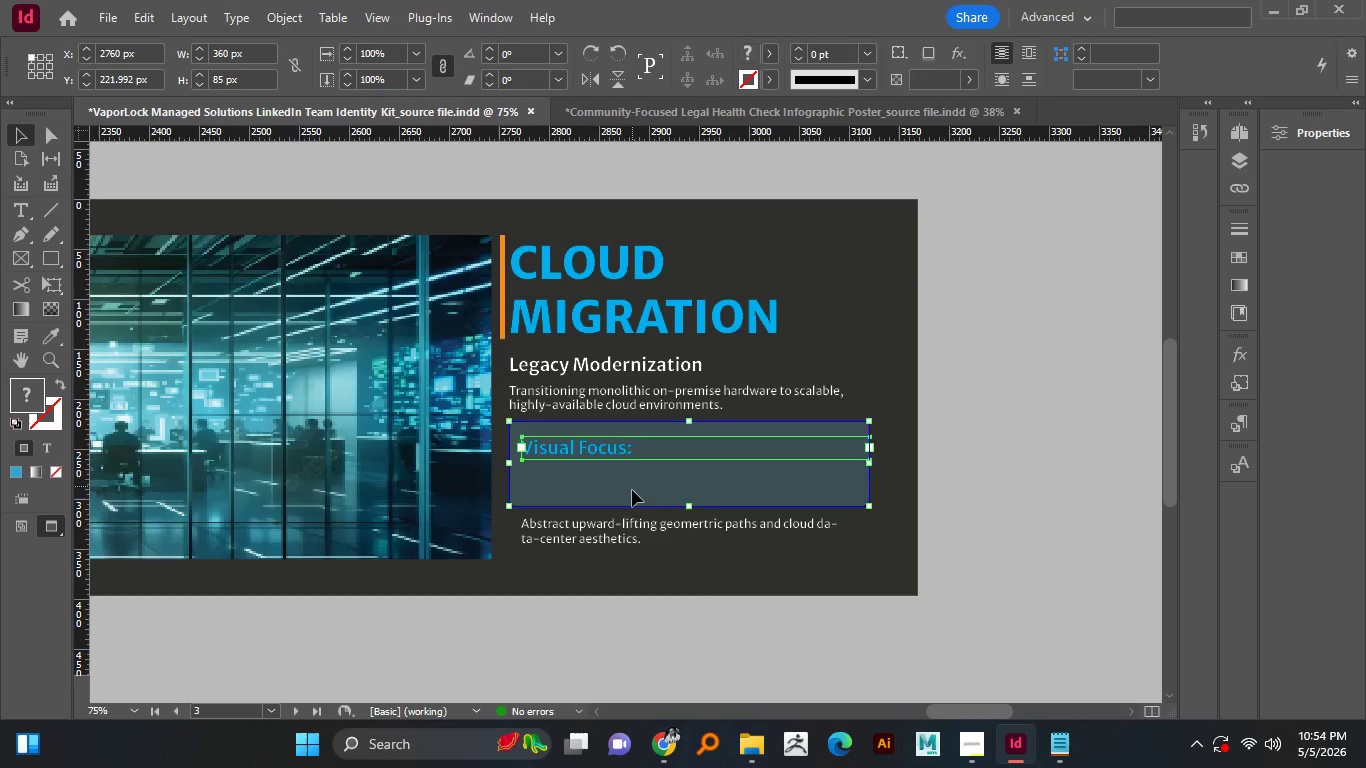 
left_click([956, 313])
 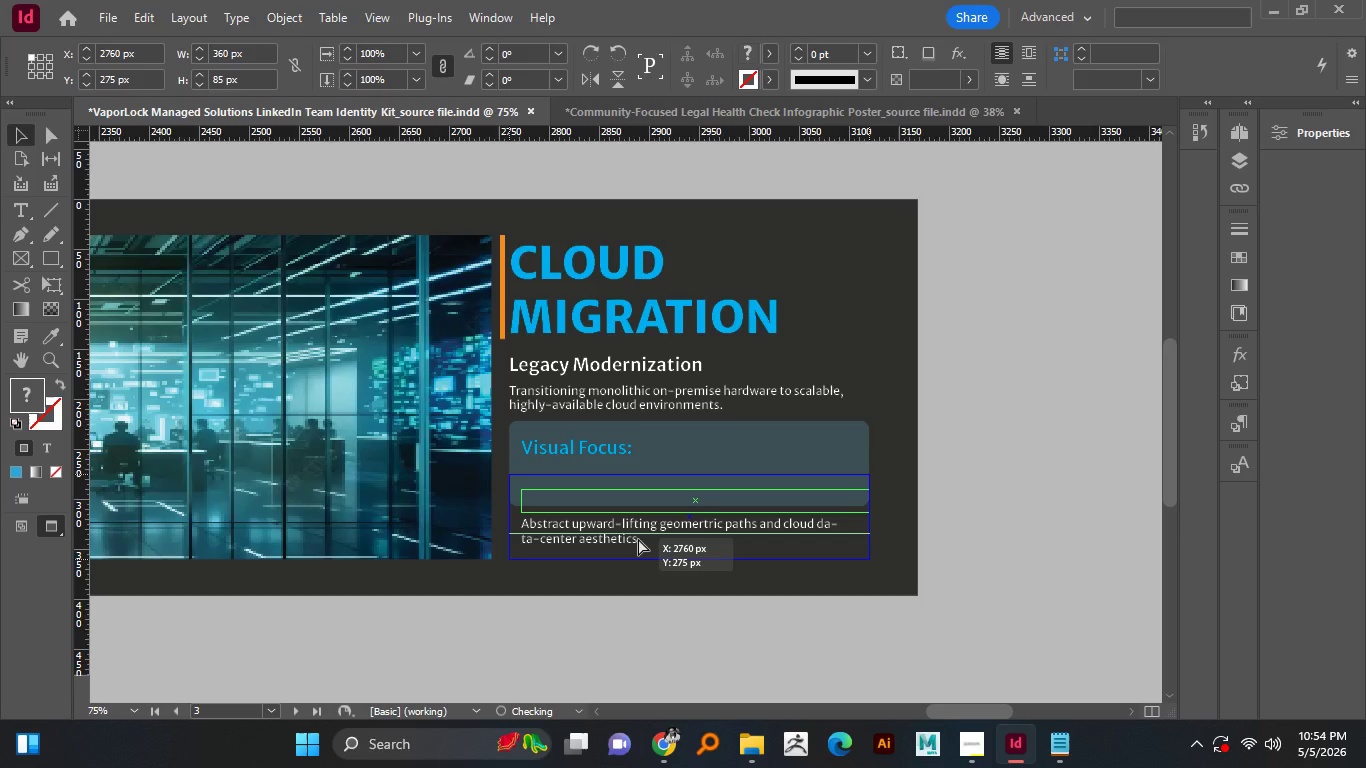 
left_click([593, 447])
 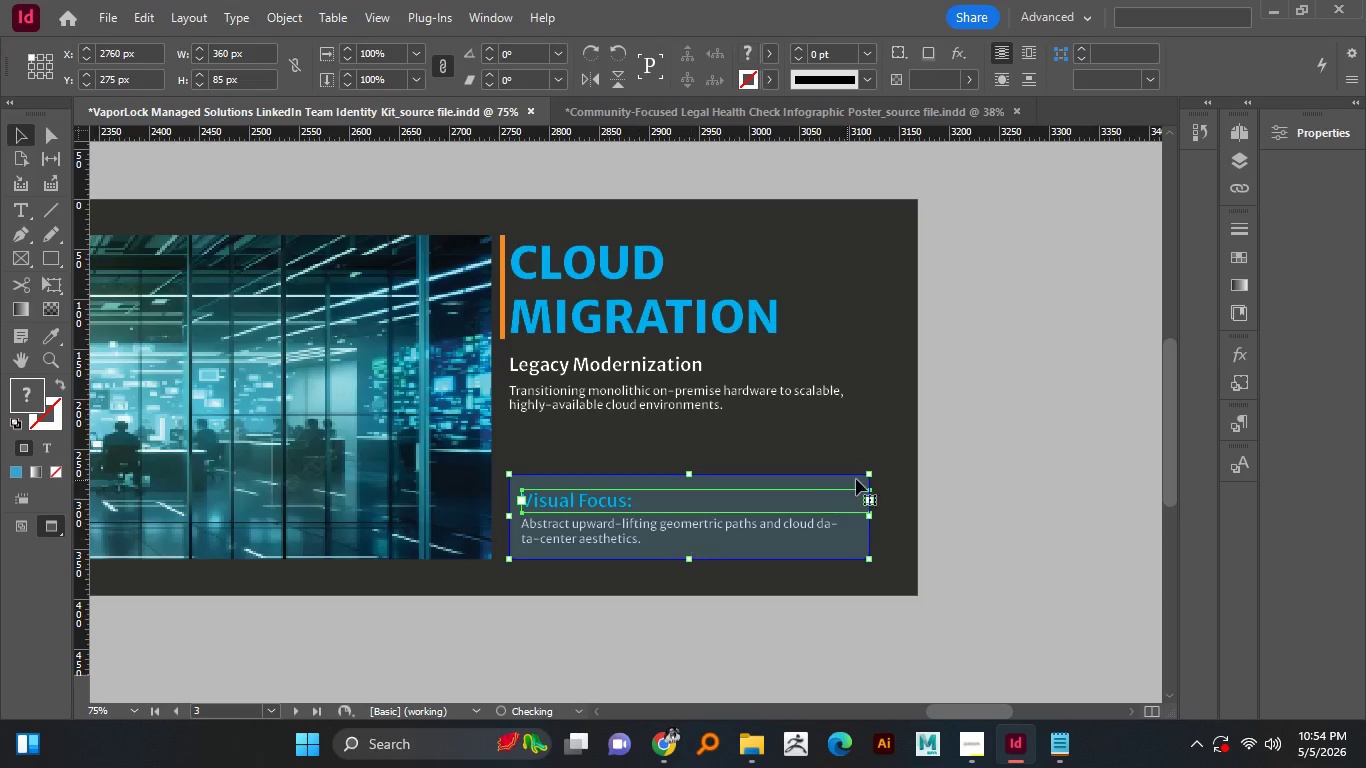 
hold_key(key=ShiftLeft, duration=0.64)
double_click([626, 483])
 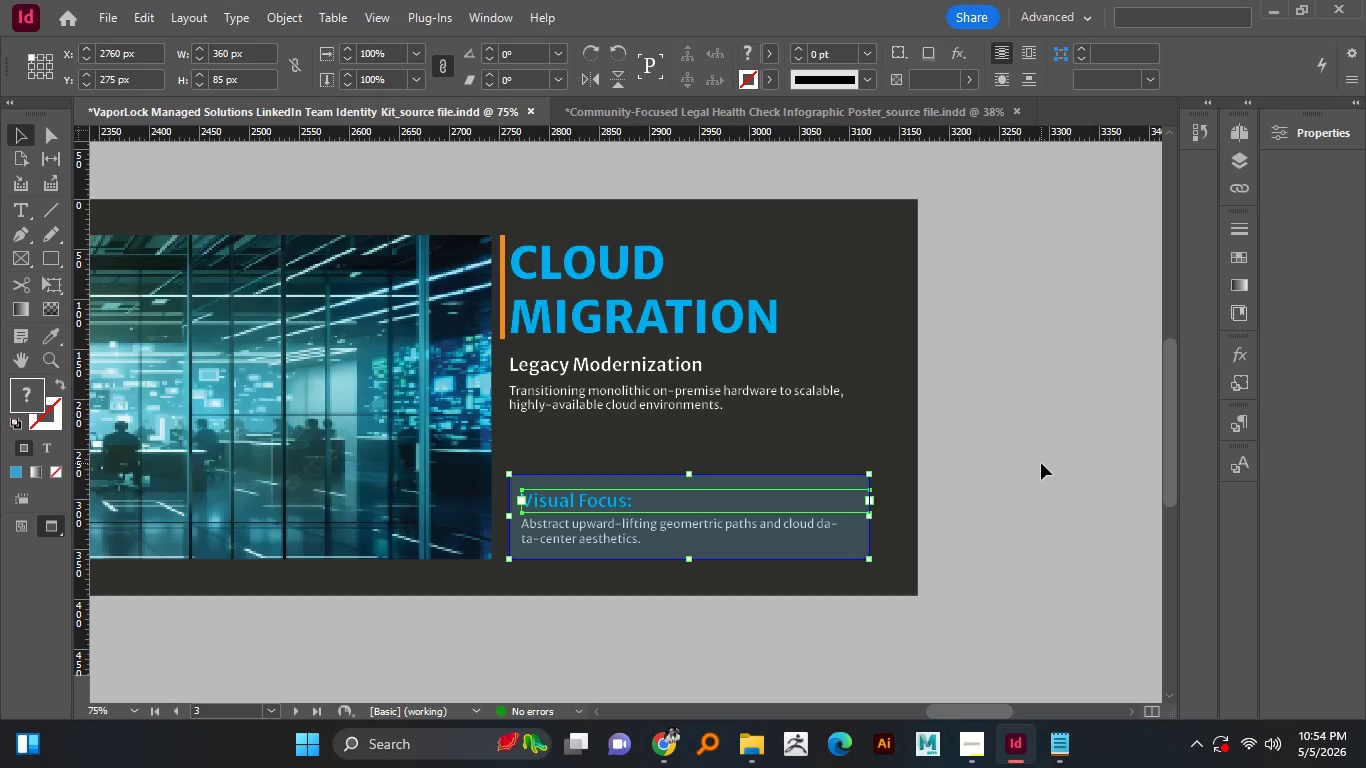 
left_click_drag(start_coordinate=[632, 486], to_coordinate=[638, 539])
 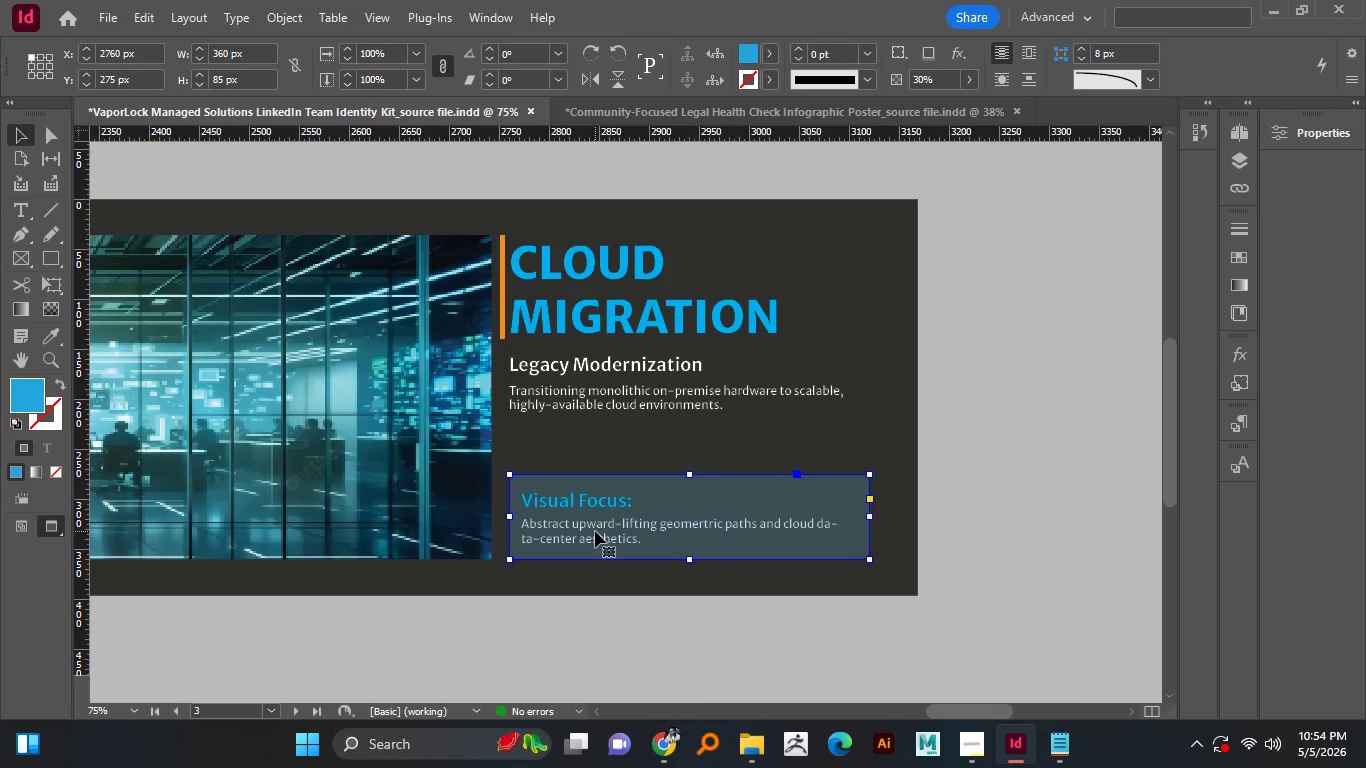 
hold_key(key=ShiftLeft, duration=1.52)